 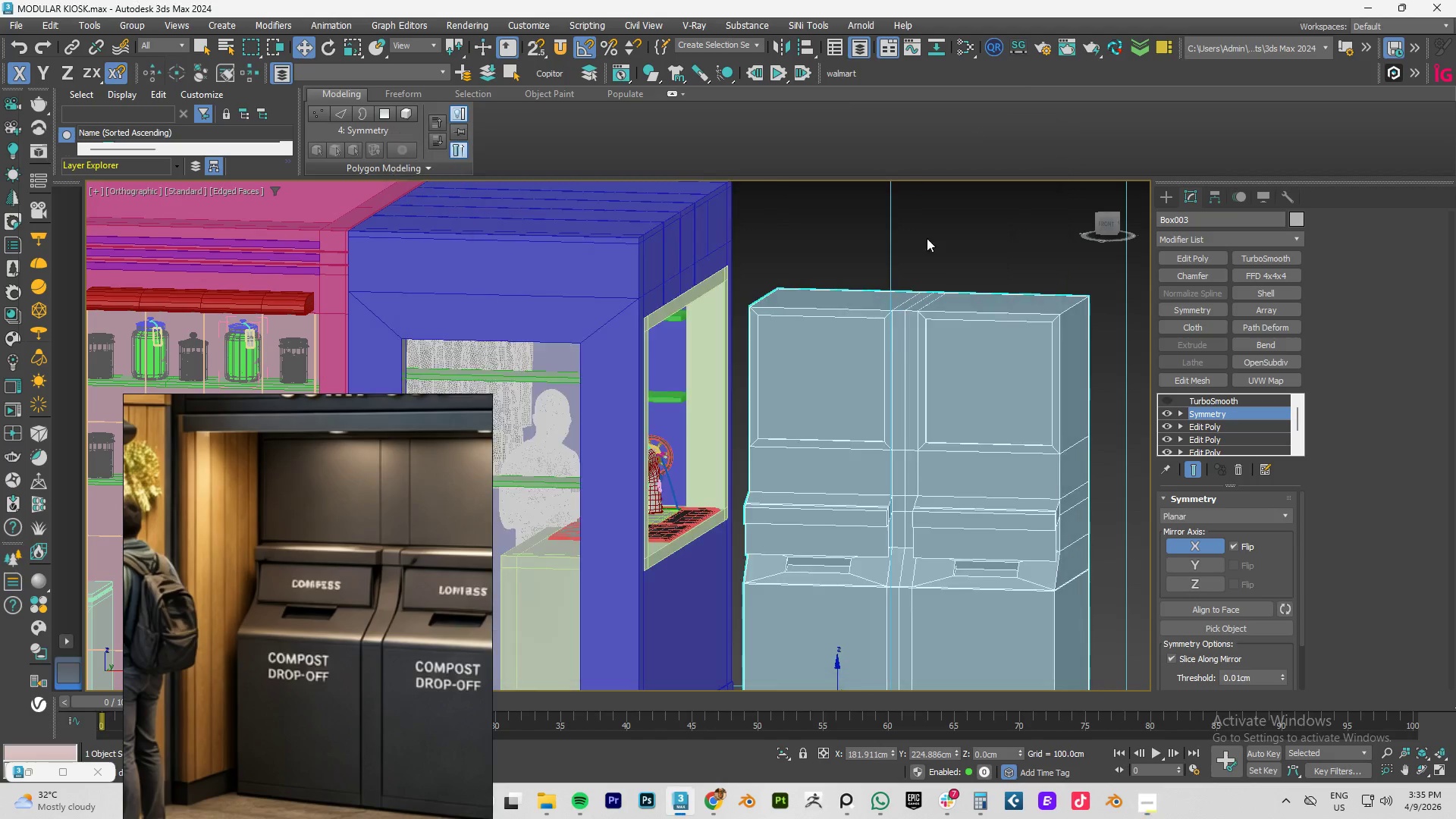 
scroll: coordinate [892, 444], scroll_direction: down, amount: 4.0
 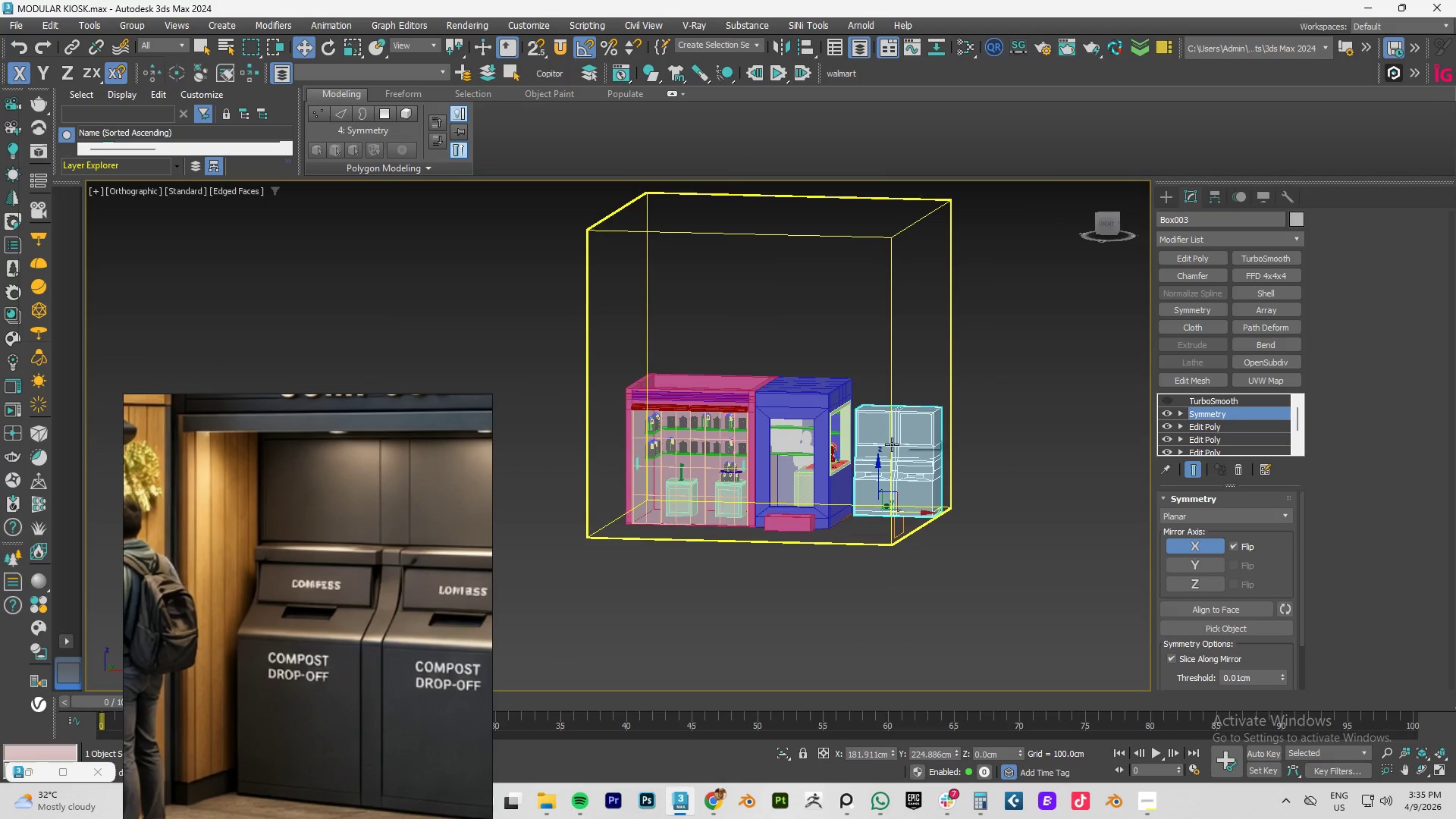 
key(Control+S)
 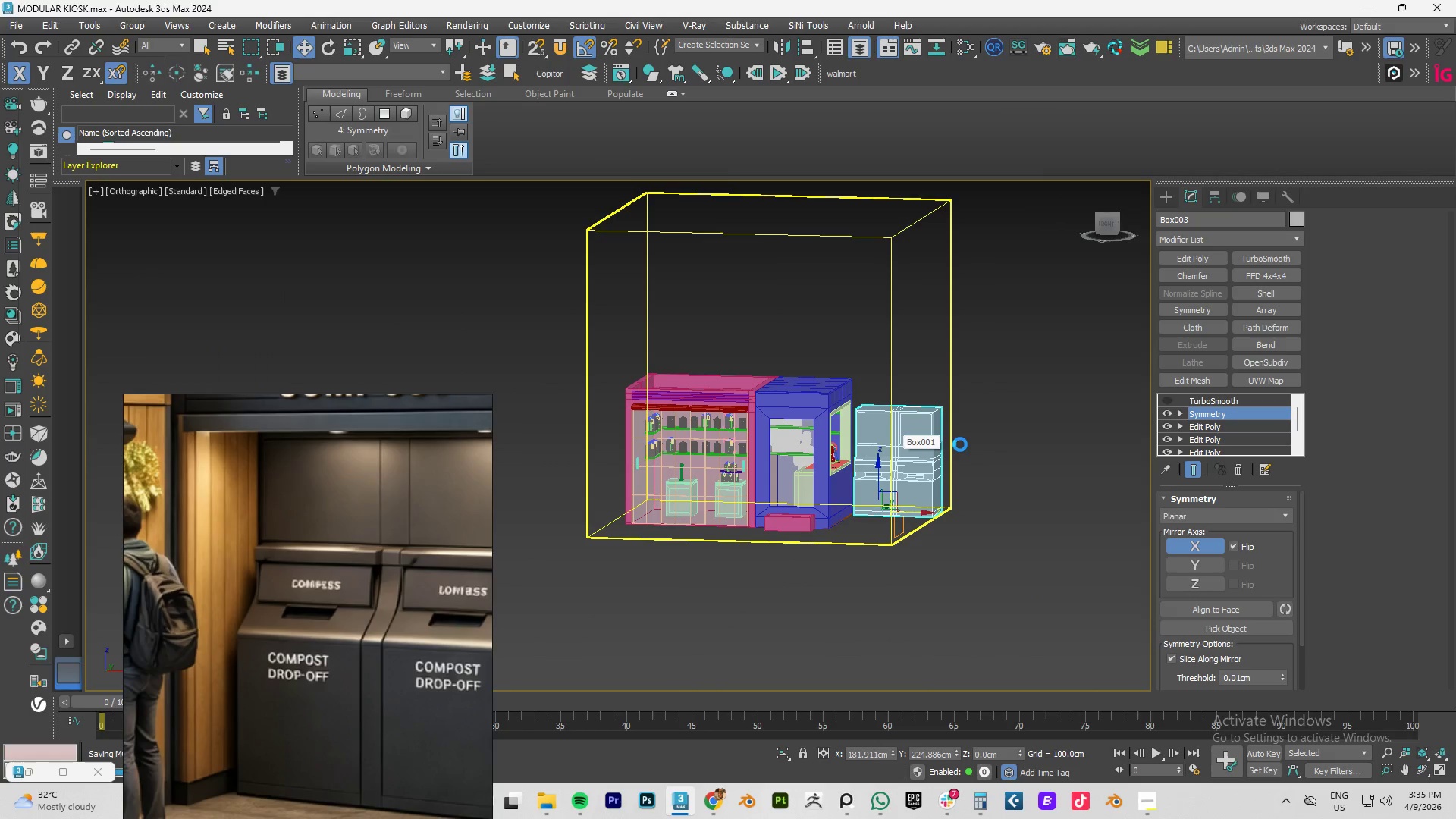 
hold_key(key=AltLeft, duration=0.83)
 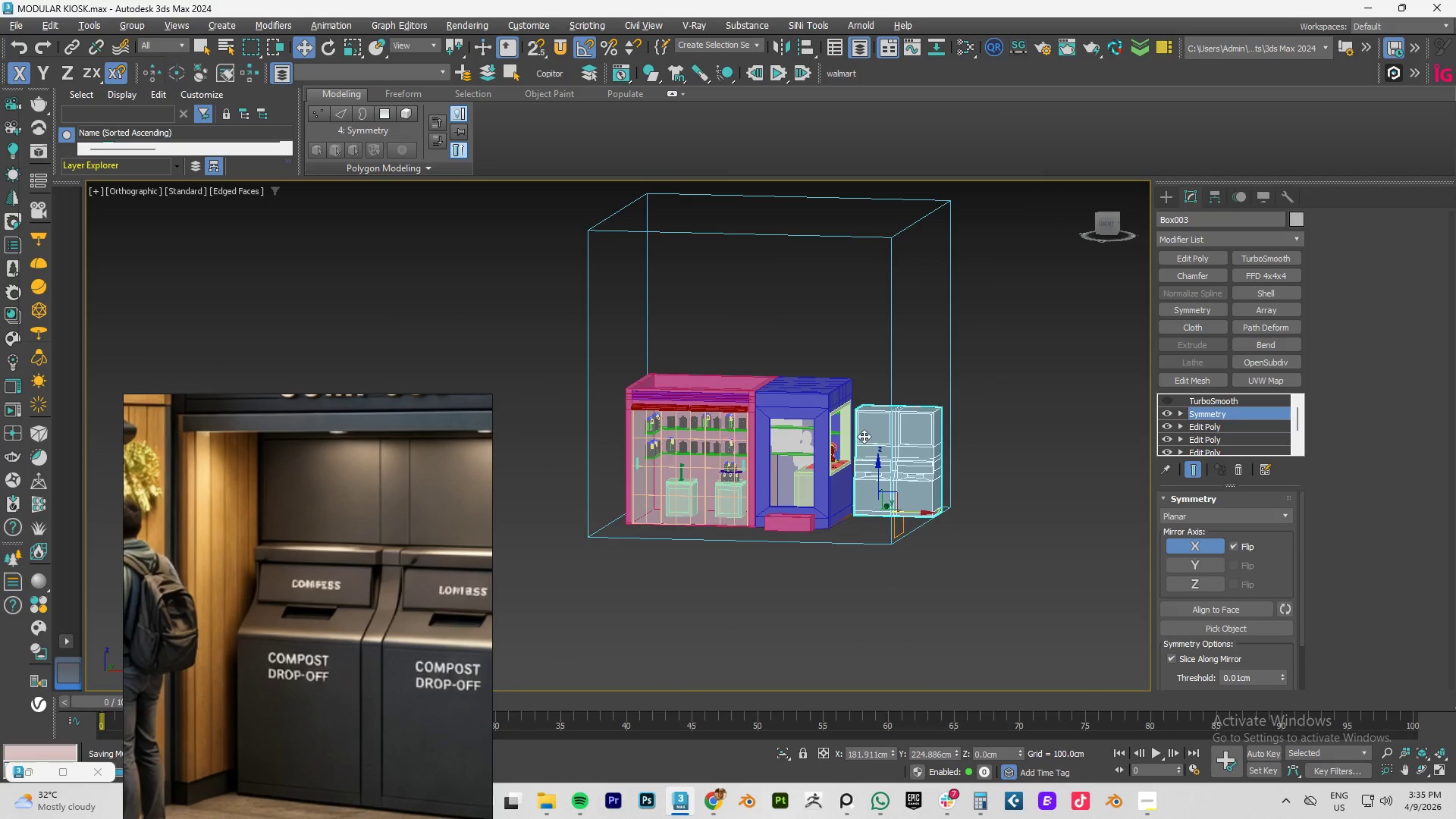 
hold_key(key=AltLeft, duration=1.52)
 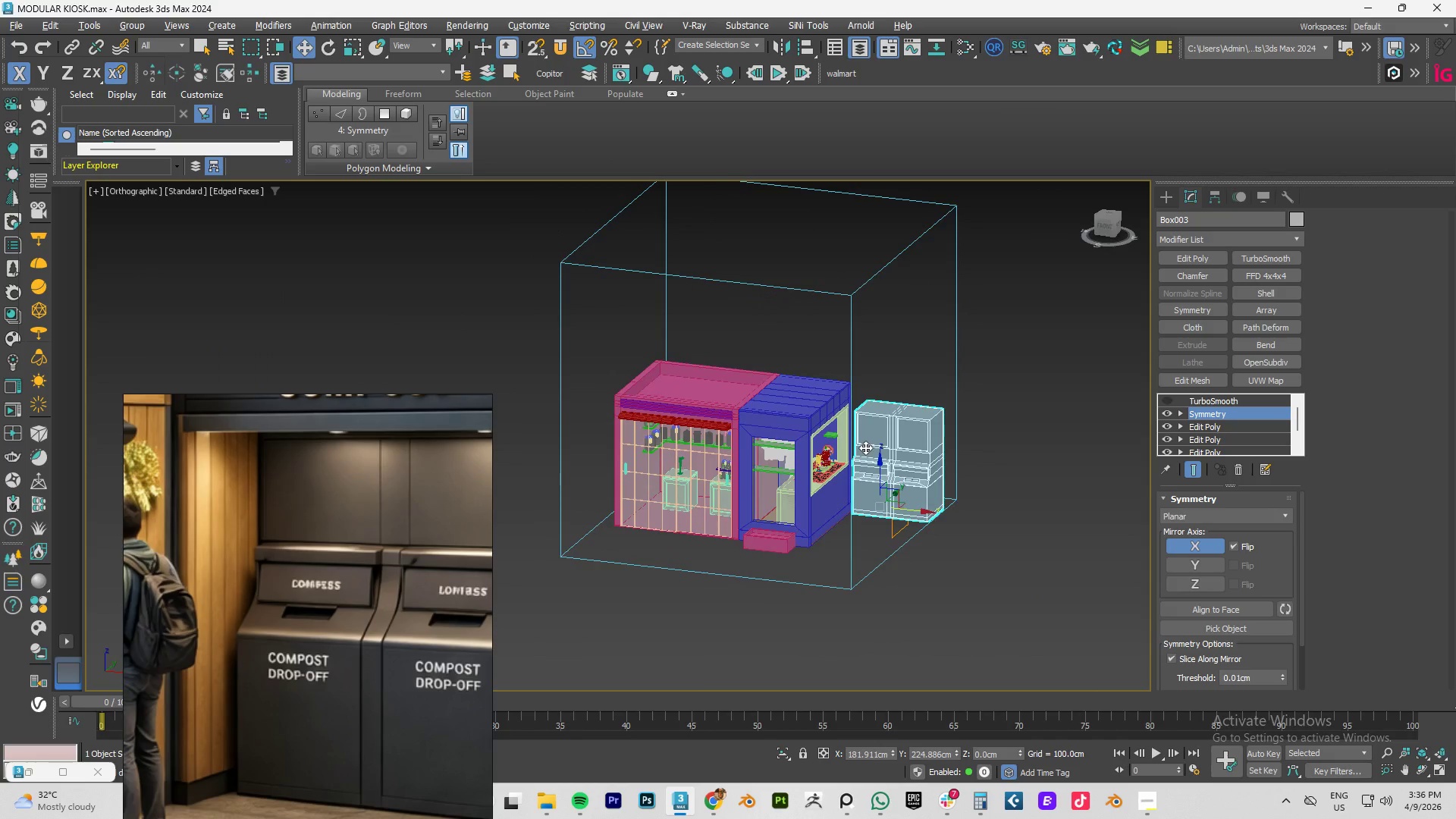 
hold_key(key=AltLeft, duration=1.5)
 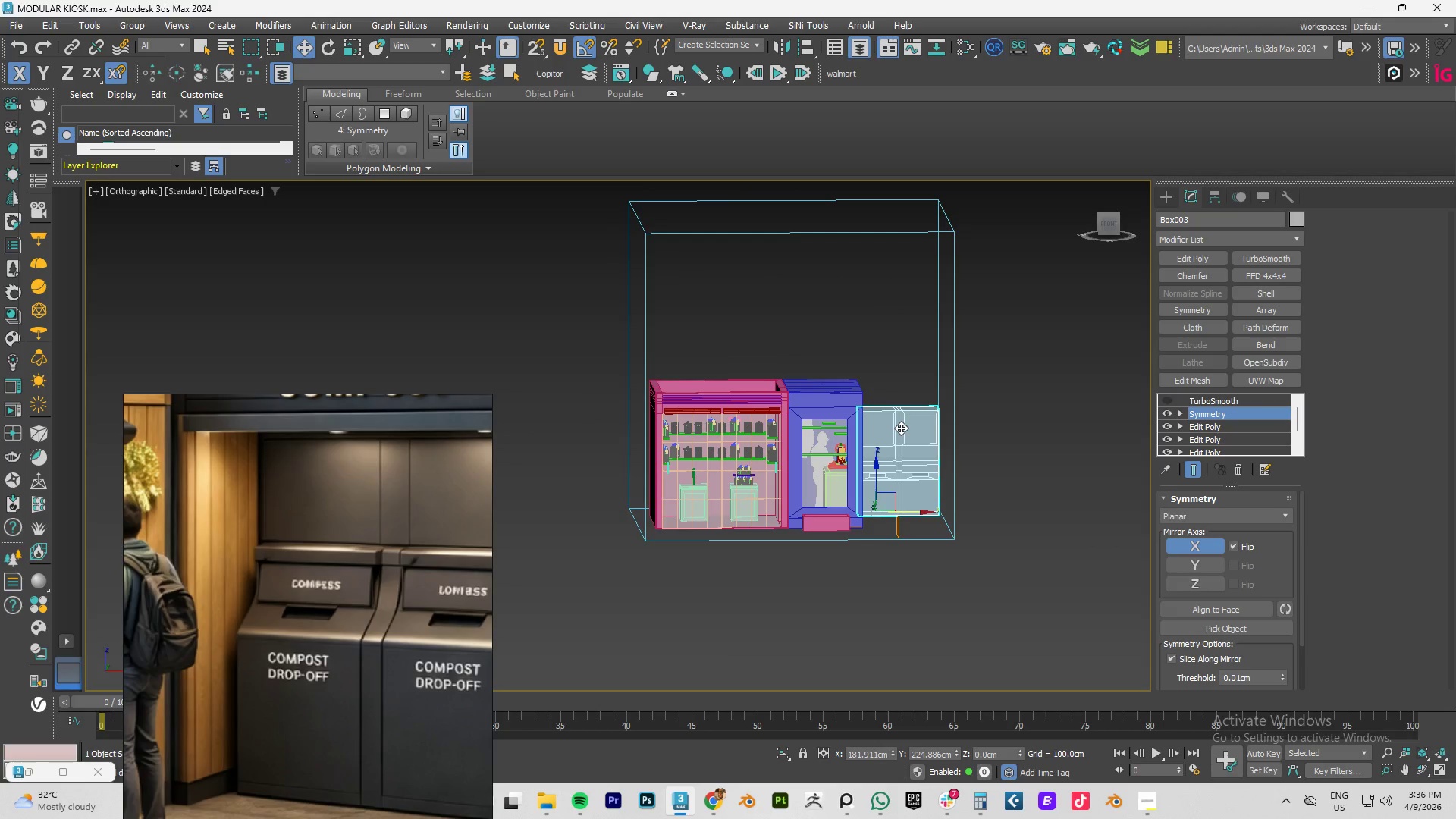 
hold_key(key=AltLeft, duration=1.5)
 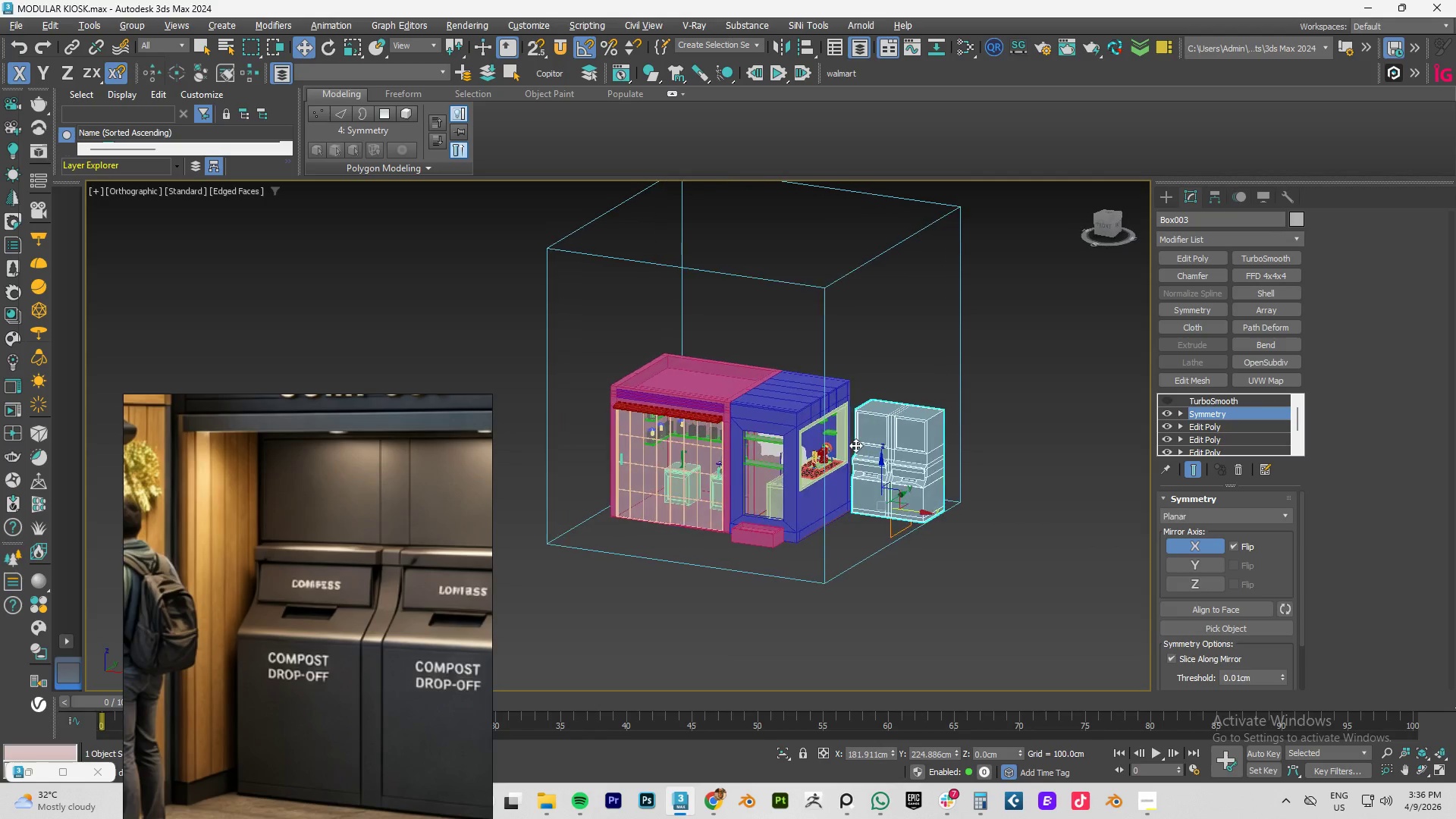 
hold_key(key=AltLeft, duration=0.98)
 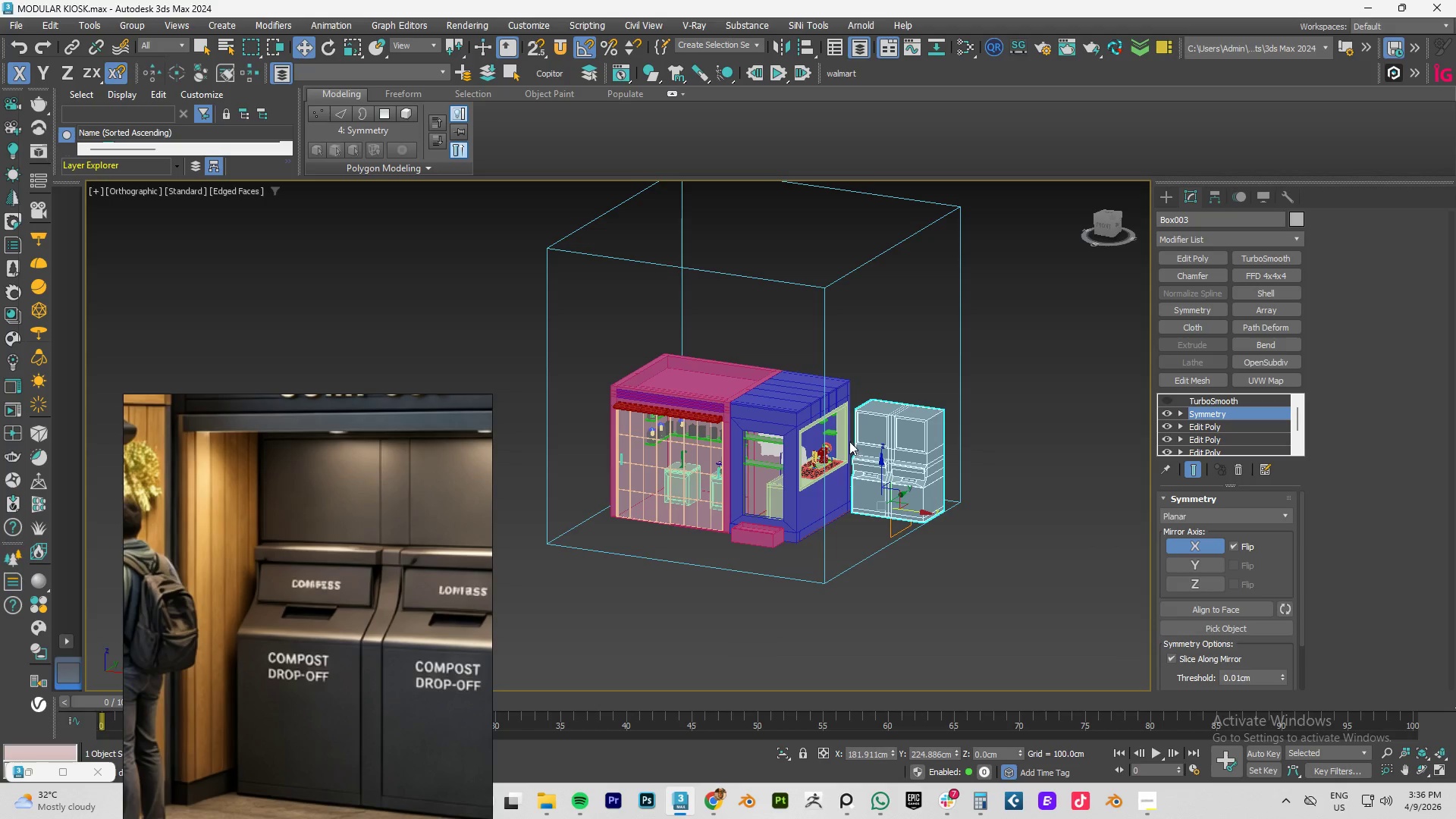 
wait(16.38)
 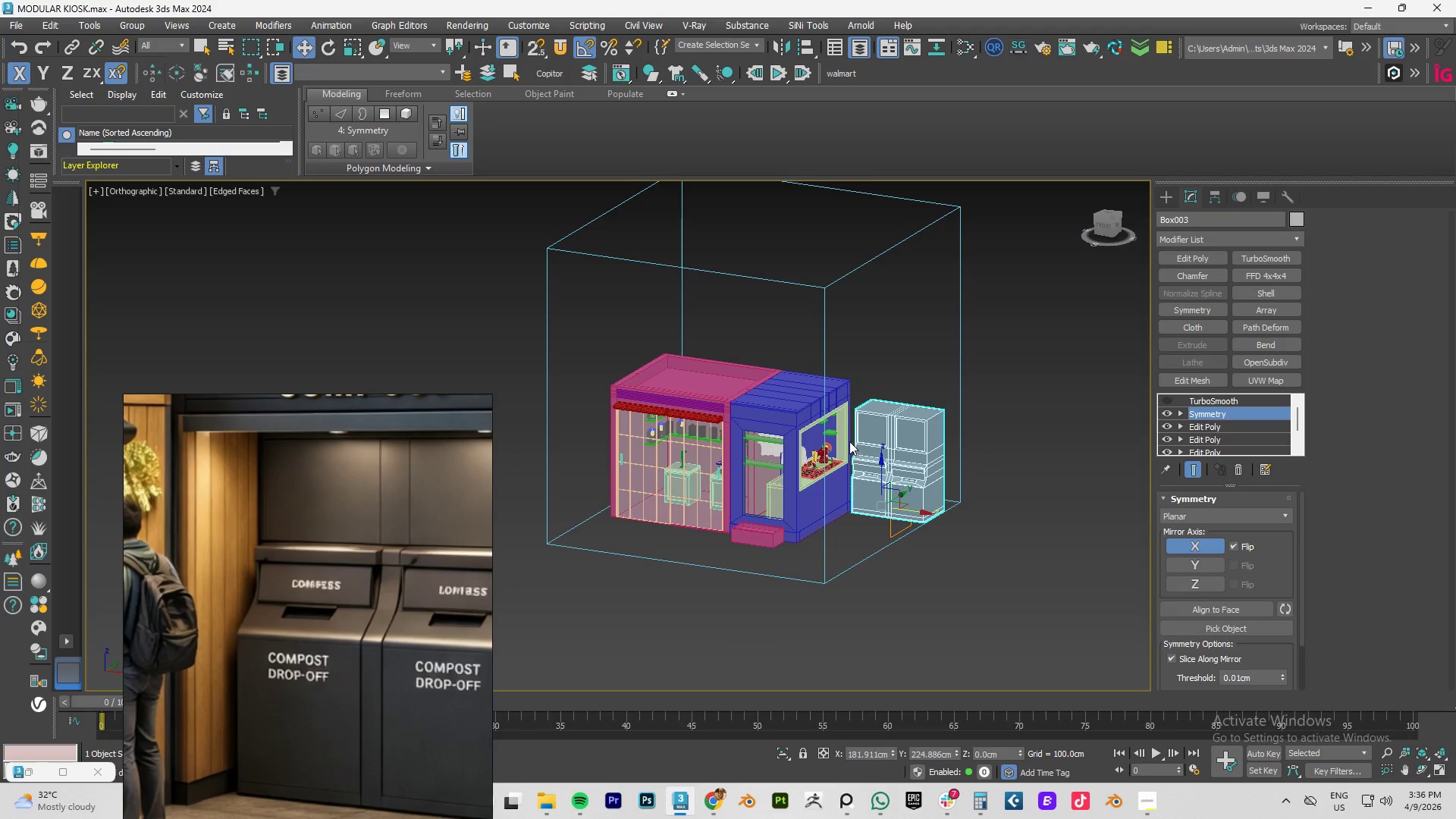 
left_click([1006, 444])
 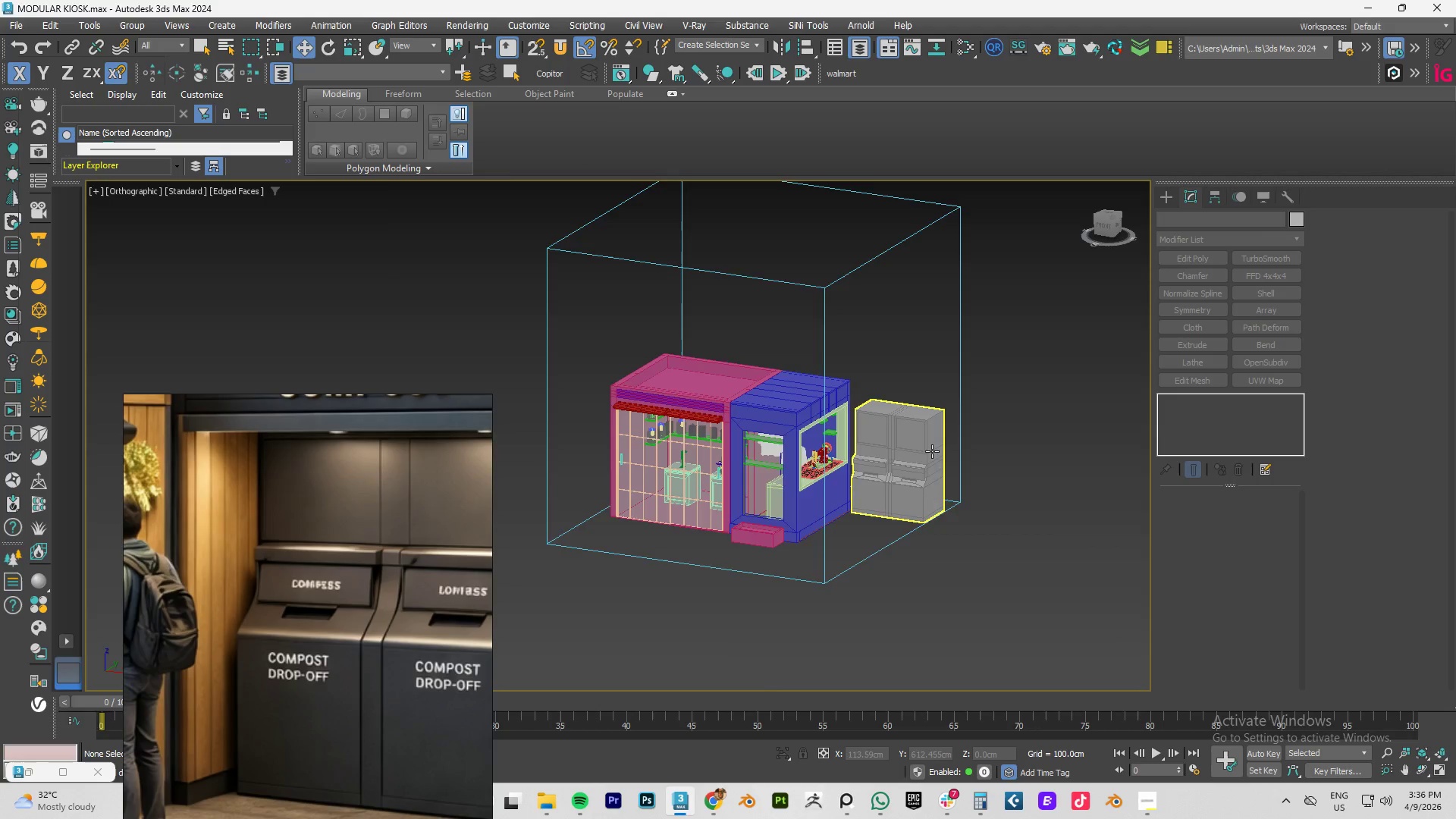 
scroll: coordinate [930, 451], scroll_direction: up, amount: 3.0
 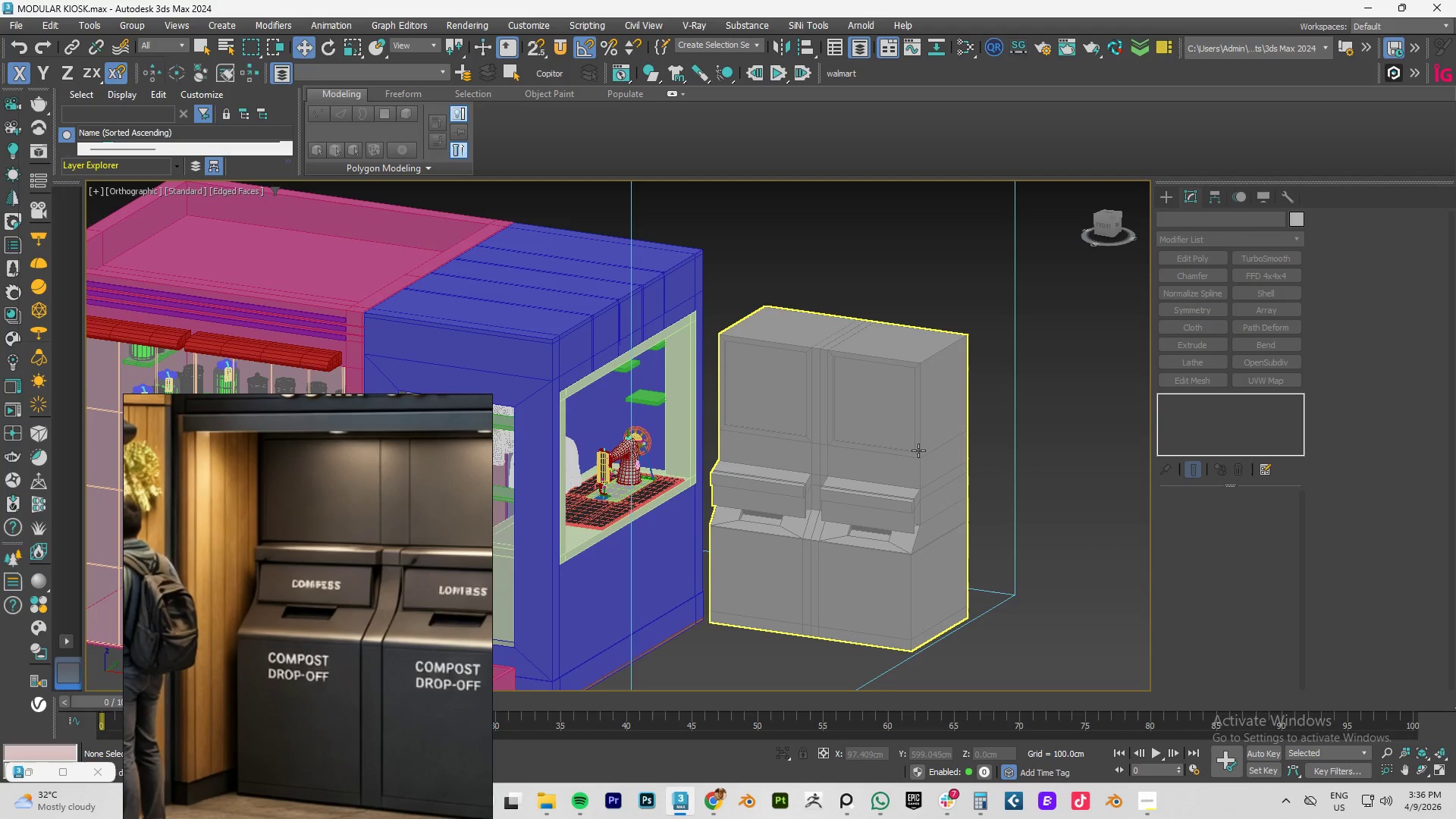 
left_click([918, 450])
 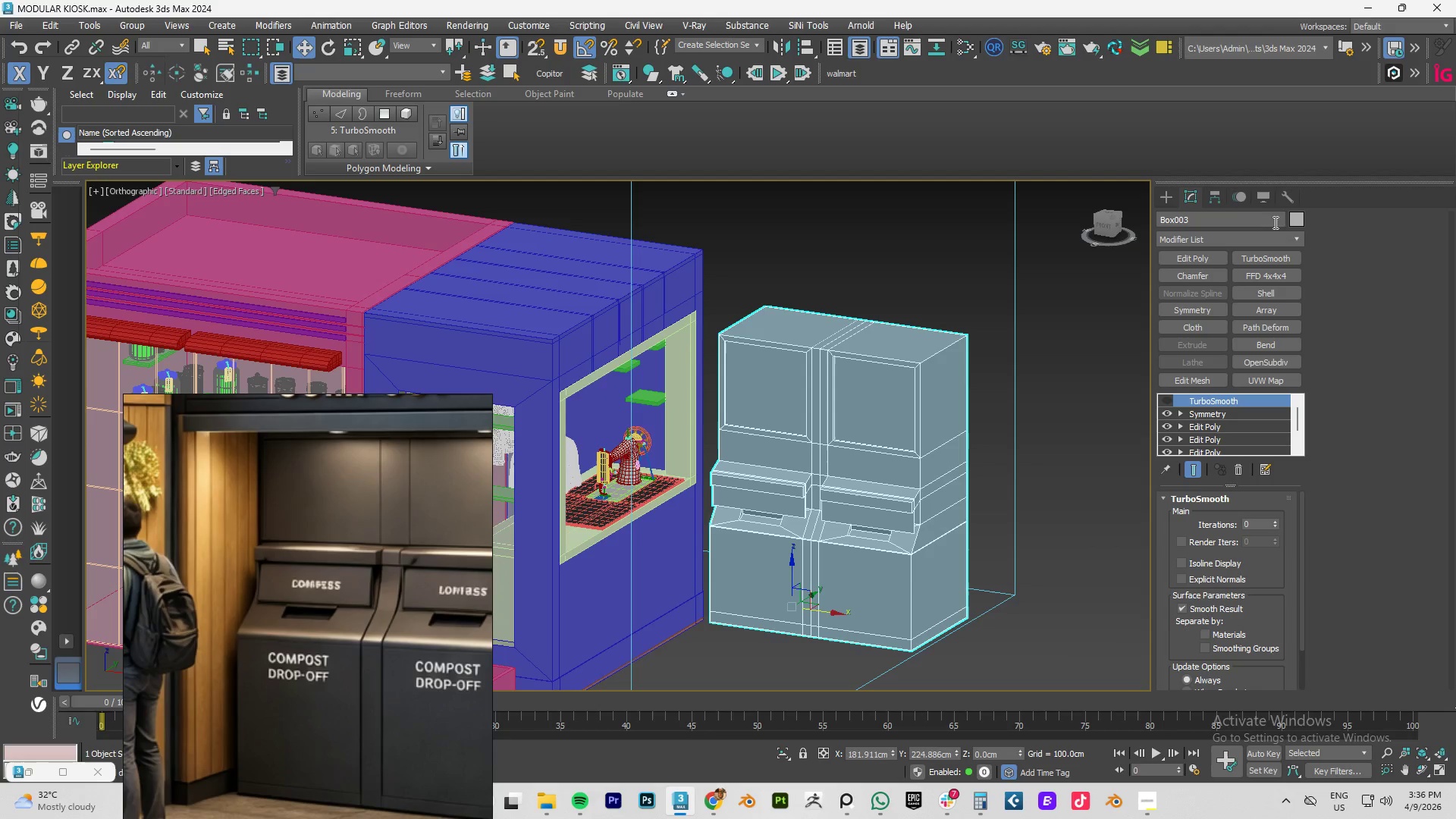 
left_click([1291, 218])
 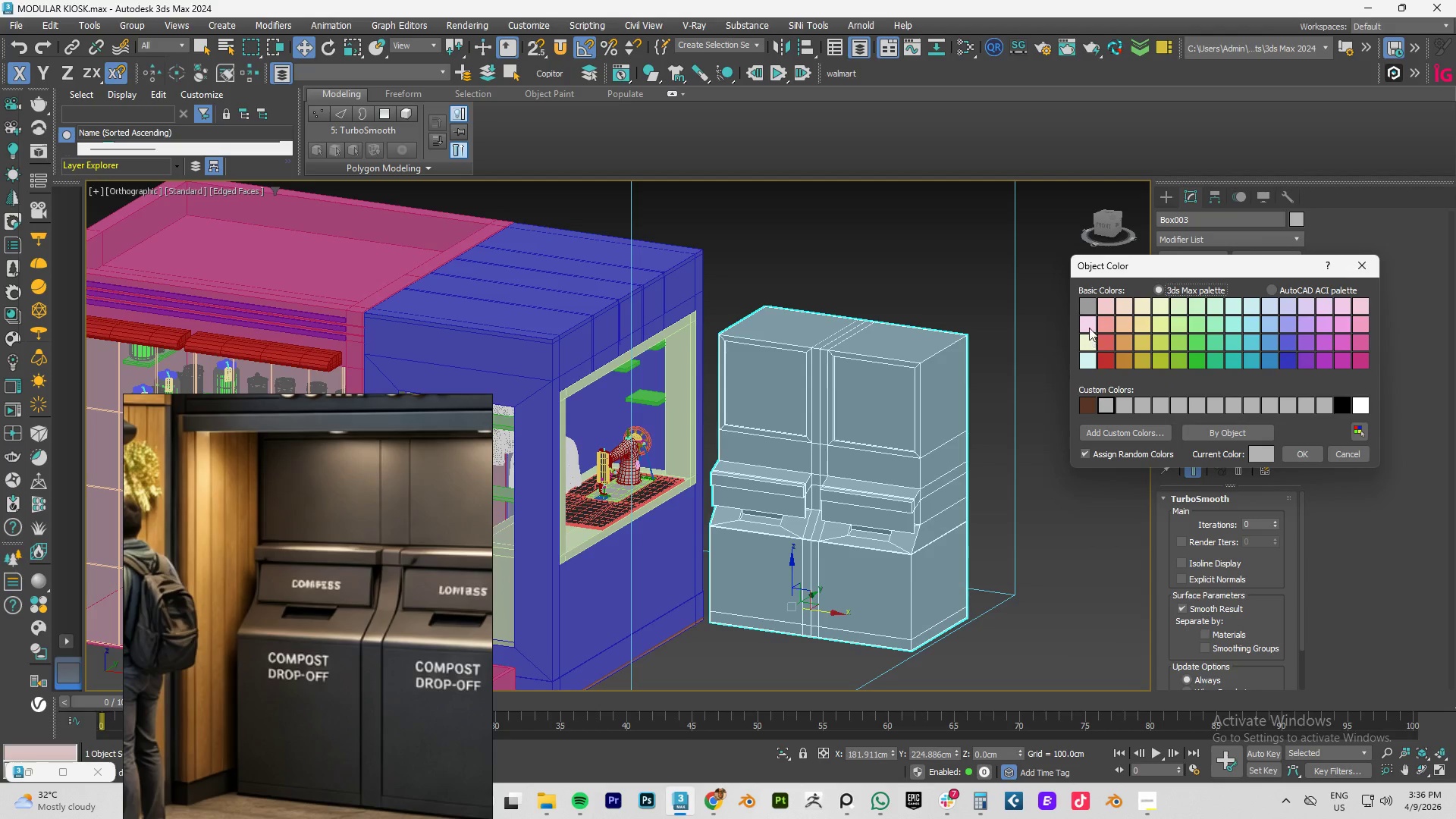 
left_click([1090, 320])
 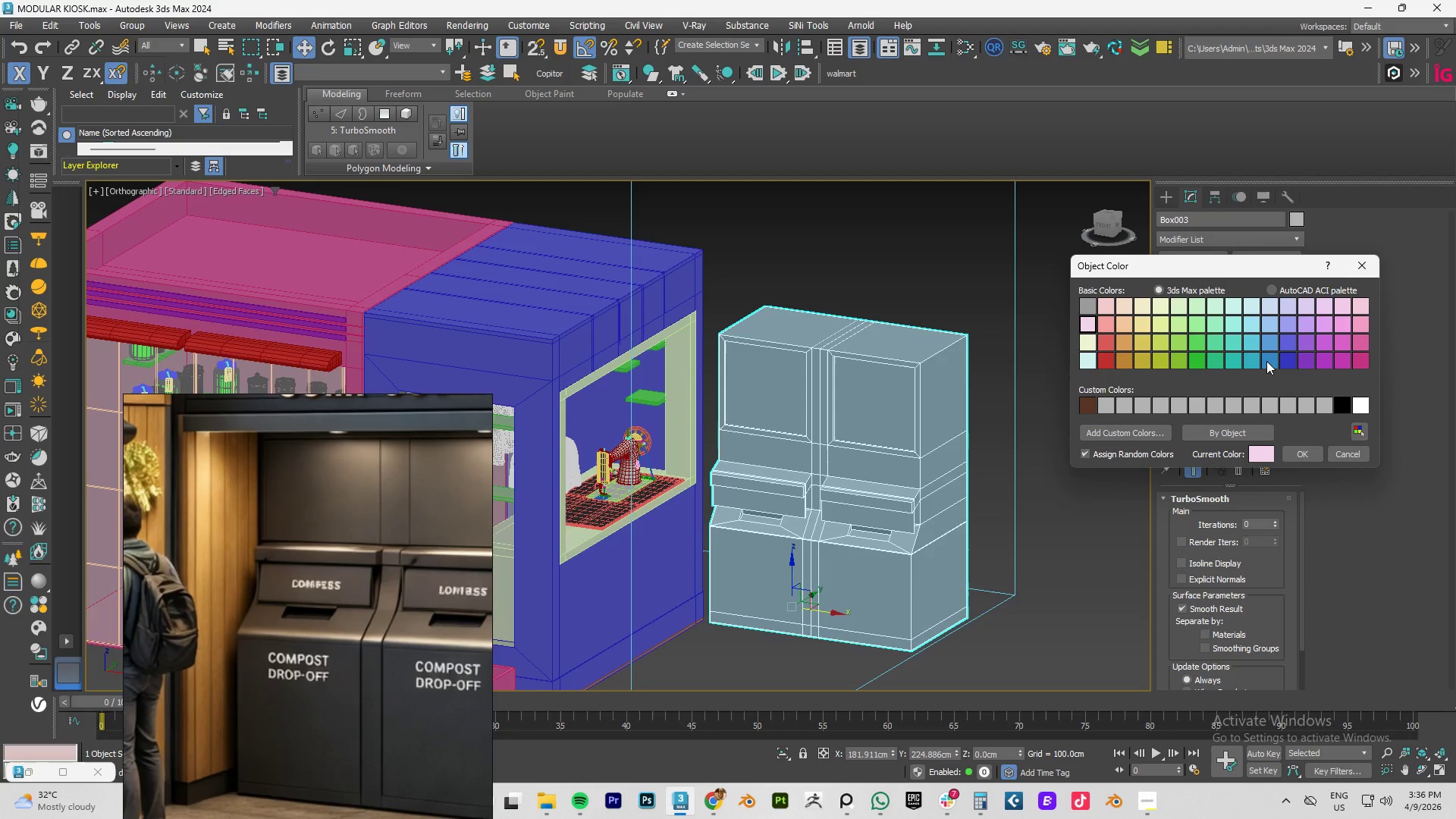 
left_click([1186, 356])
 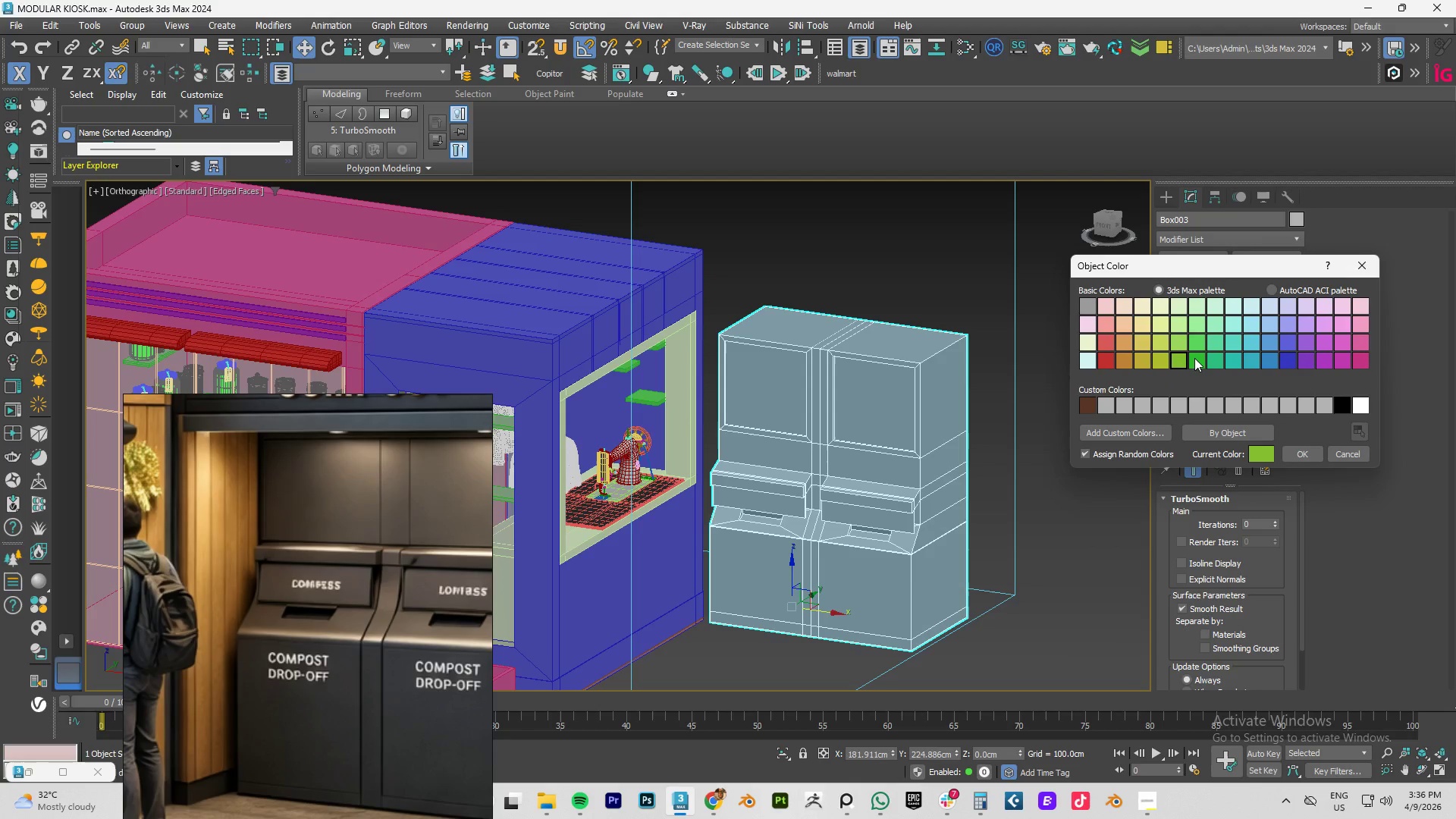 
left_click([1194, 358])
 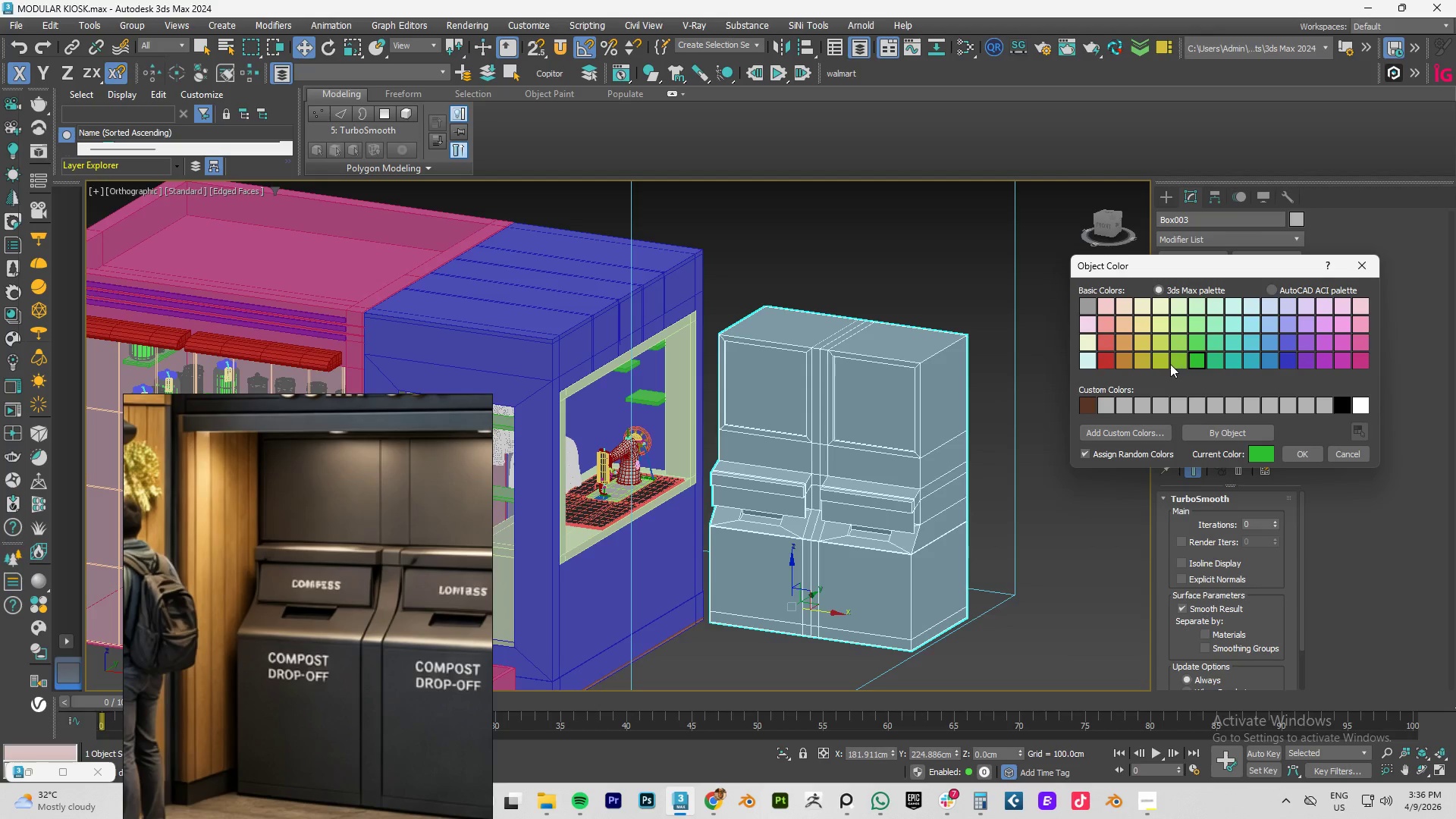 
left_click([1163, 364])
 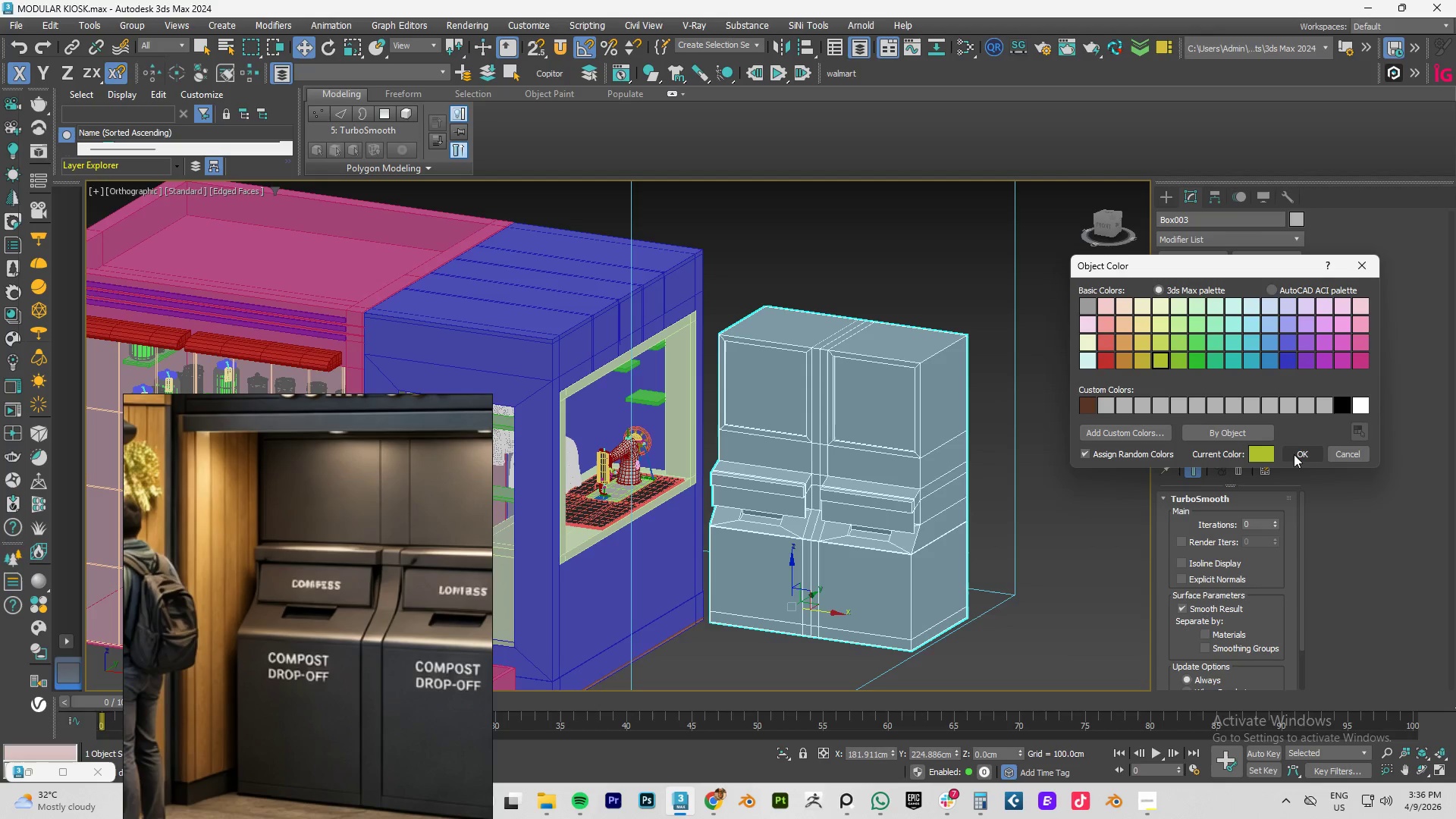 
left_click([1294, 456])
 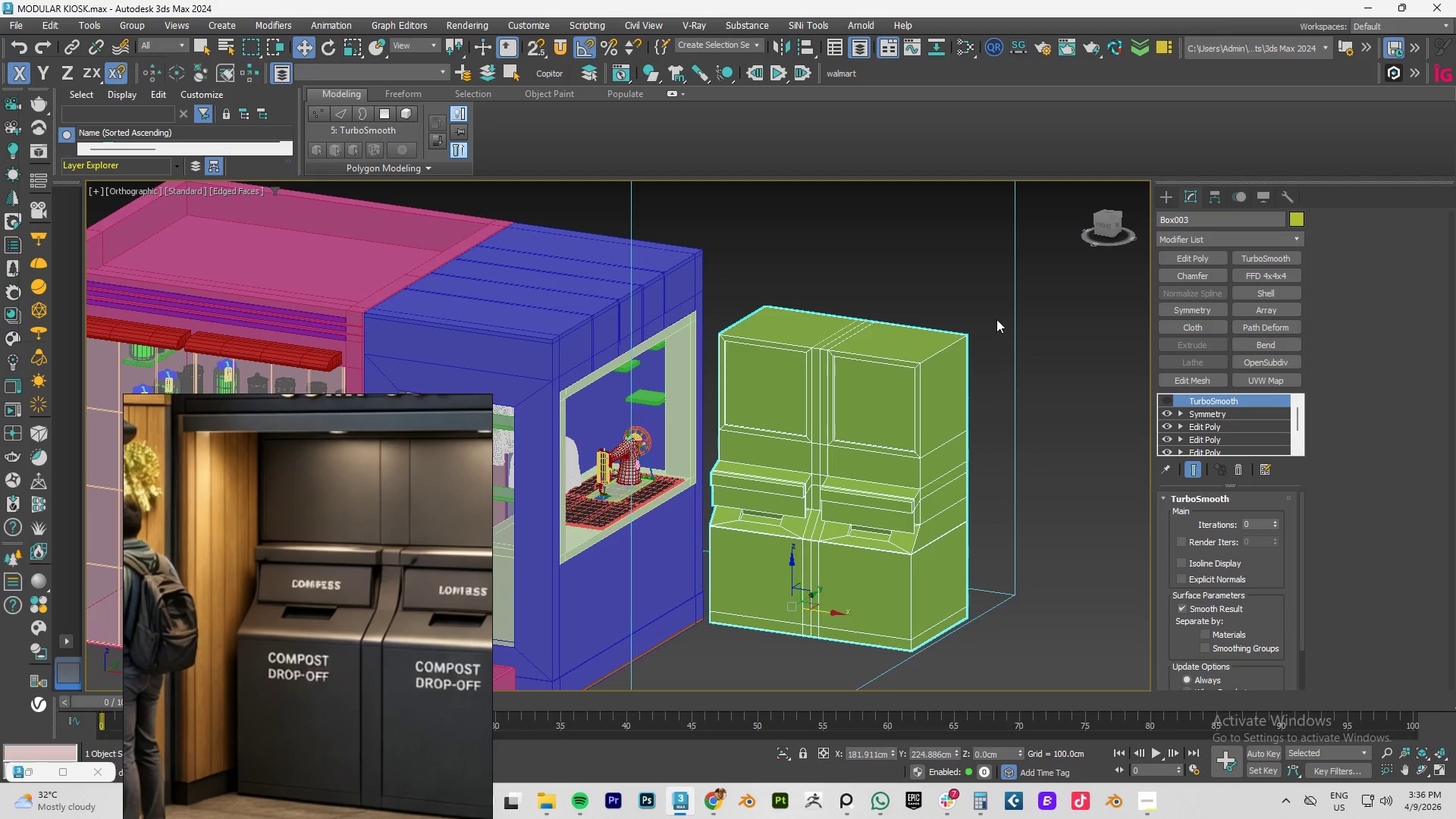 
left_click([979, 297])
 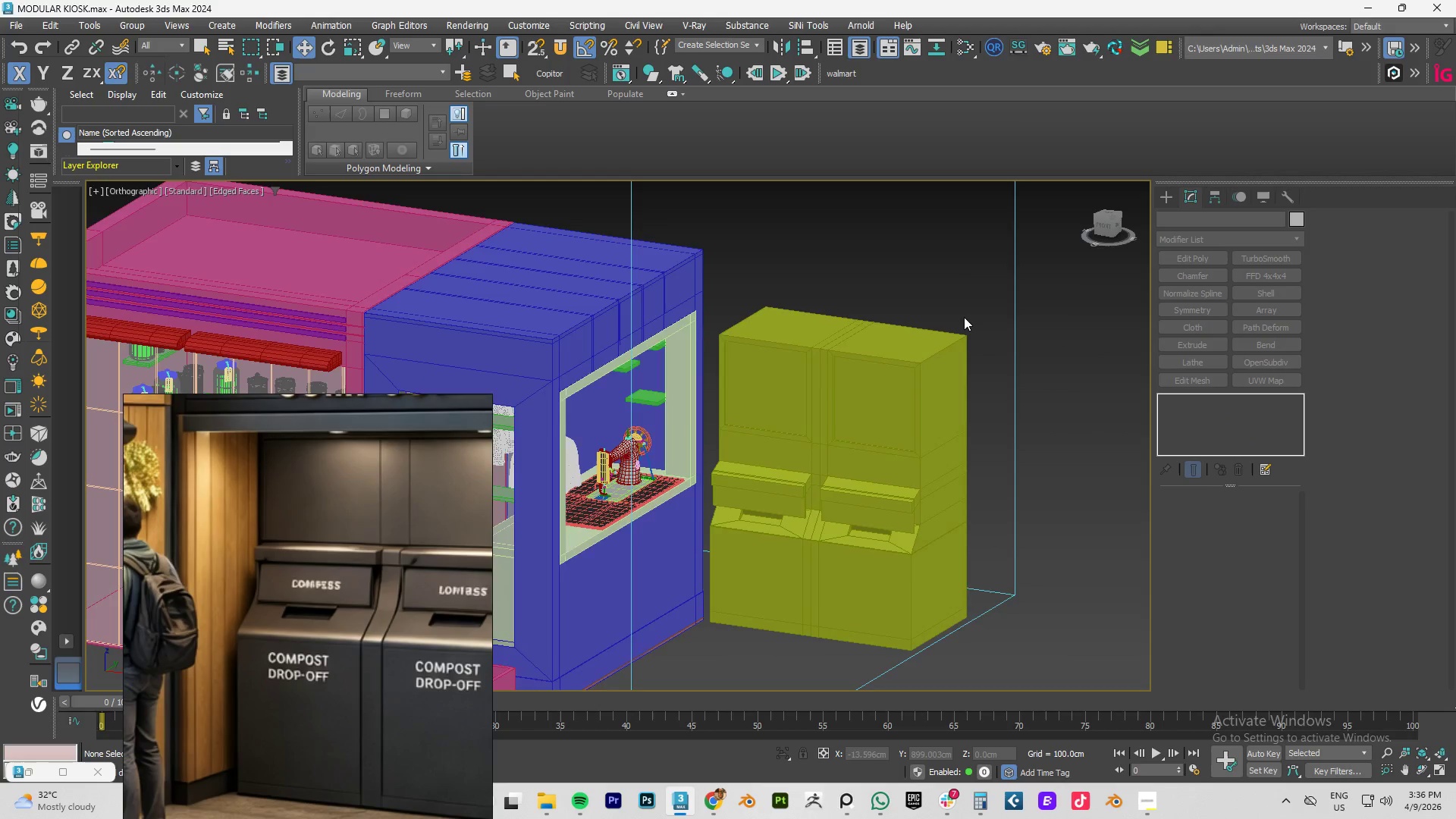 
scroll: coordinate [962, 318], scroll_direction: down, amount: 4.0
 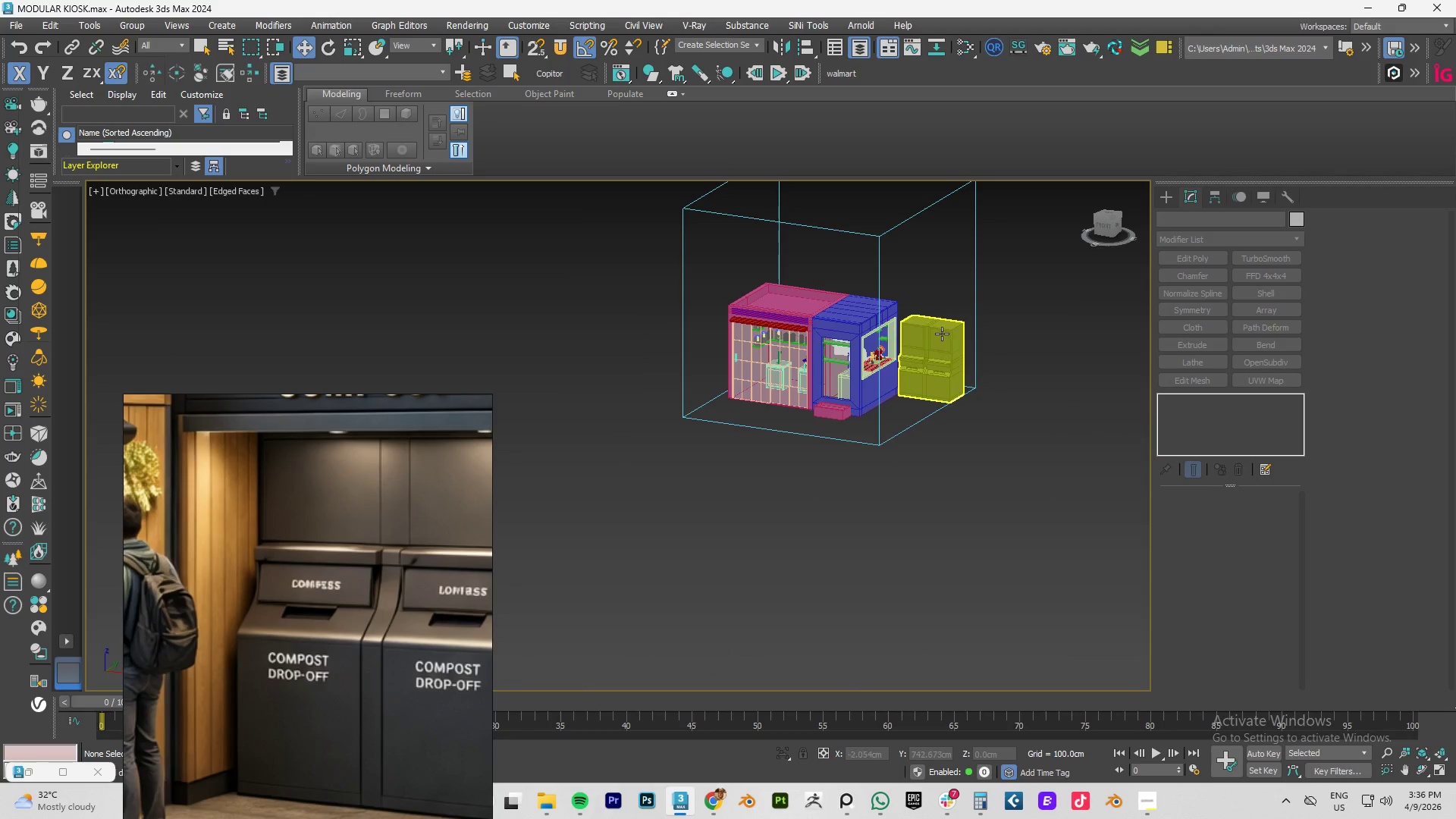 
scroll: coordinate [942, 334], scroll_direction: up, amount: 3.0
 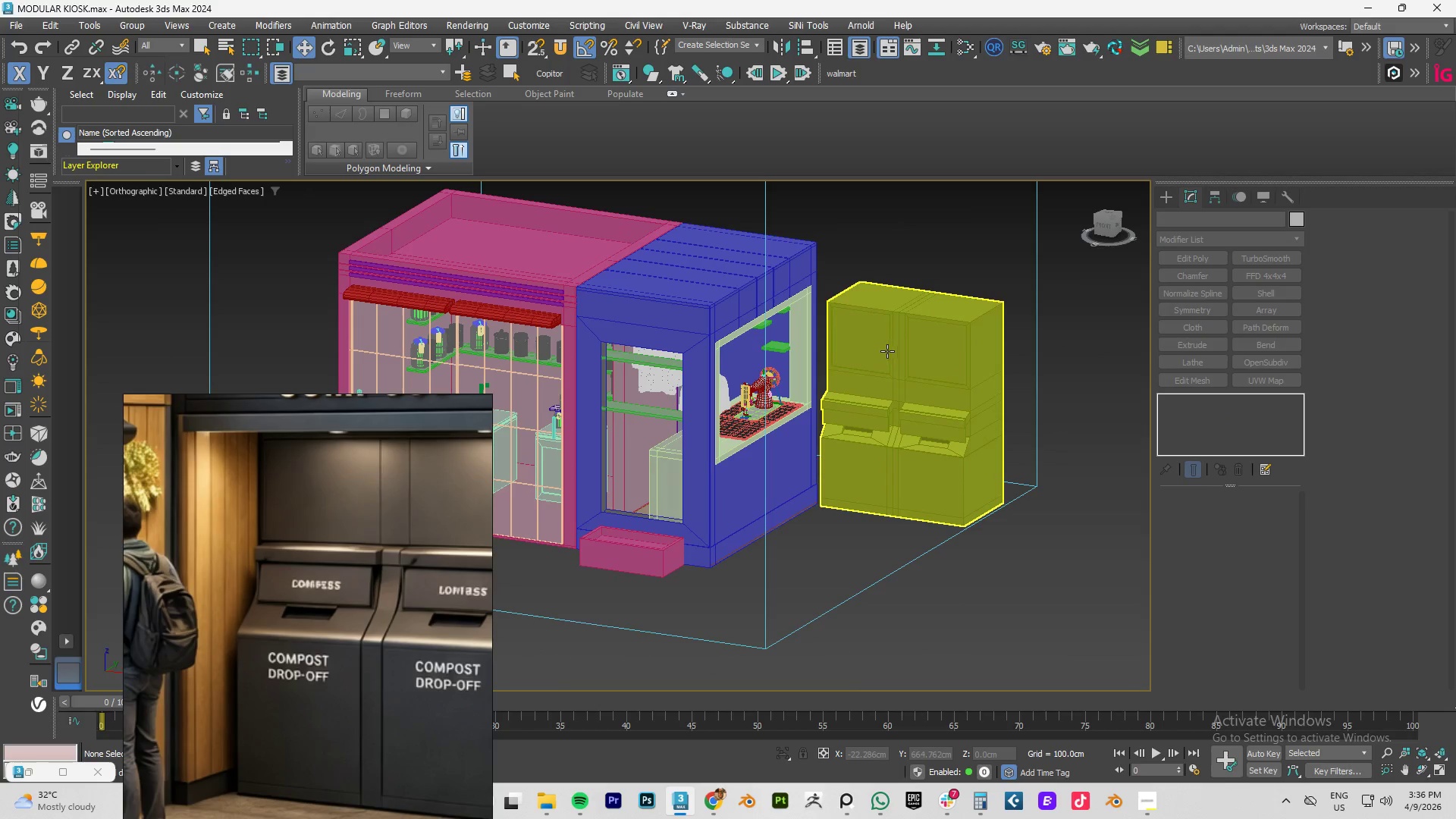 
scroll: coordinate [373, 546], scroll_direction: down, amount: 7.0
 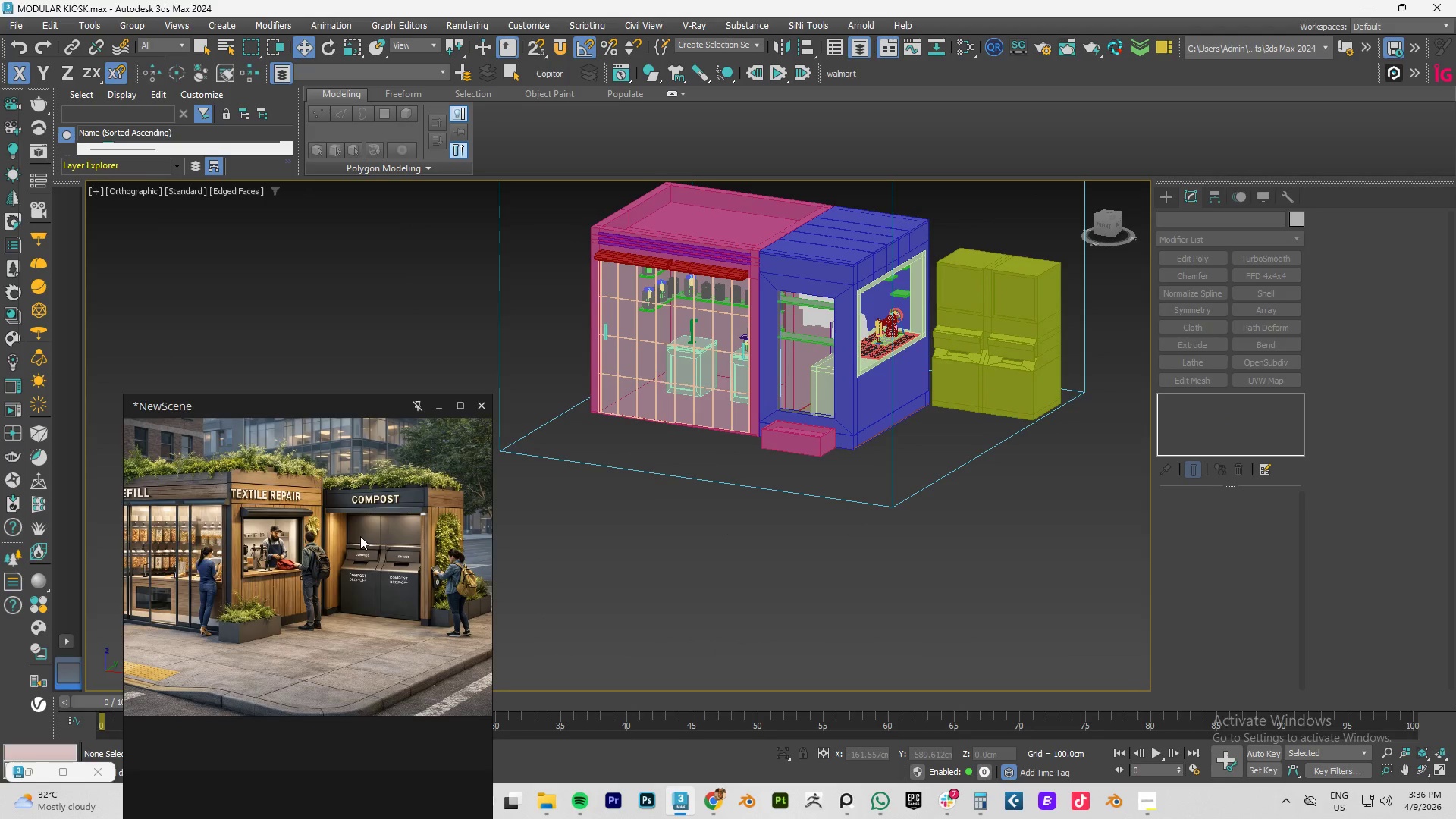 
scroll: coordinate [404, 579], scroll_direction: up, amount: 1.0
 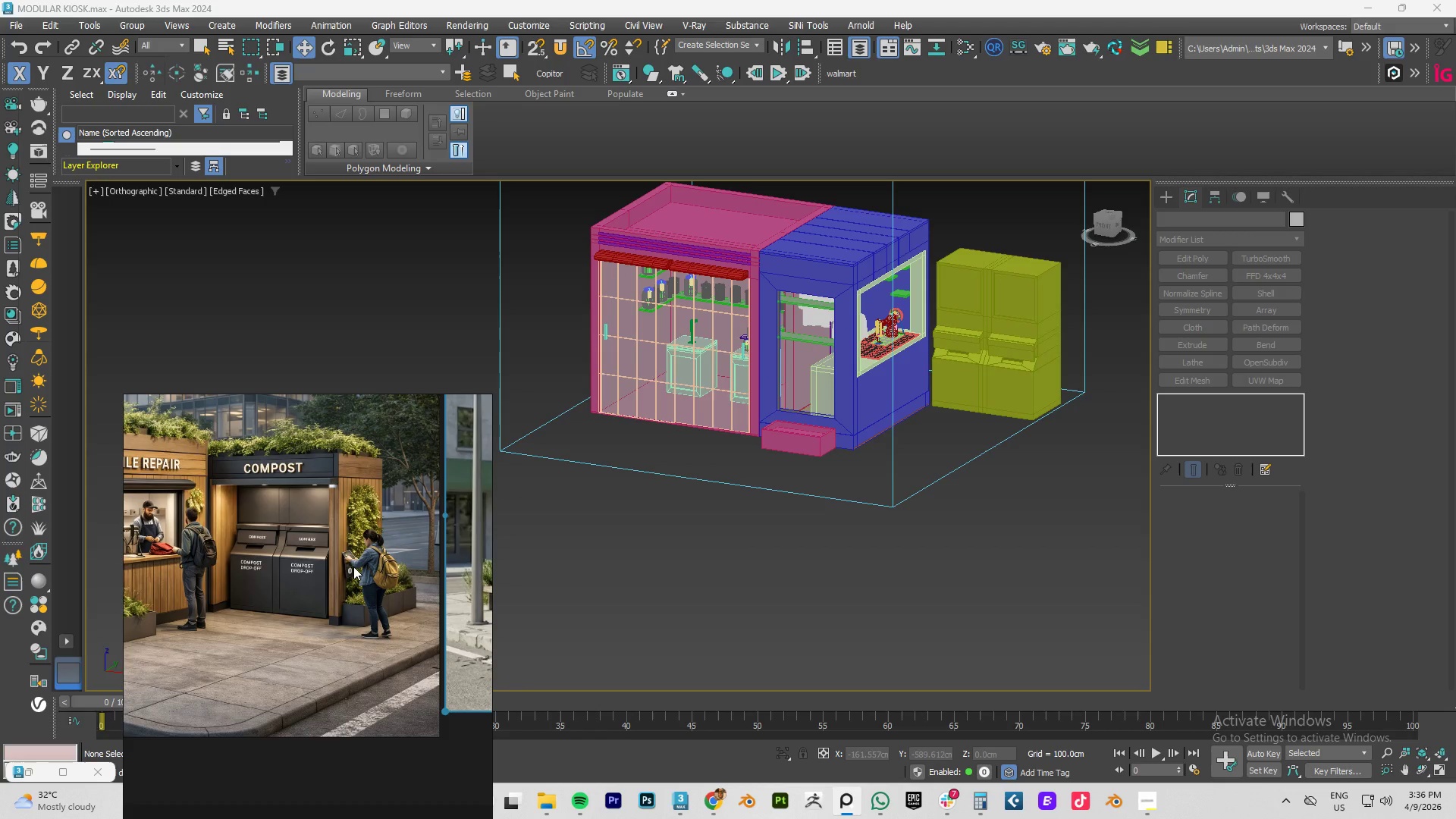 
wait(14.29)
 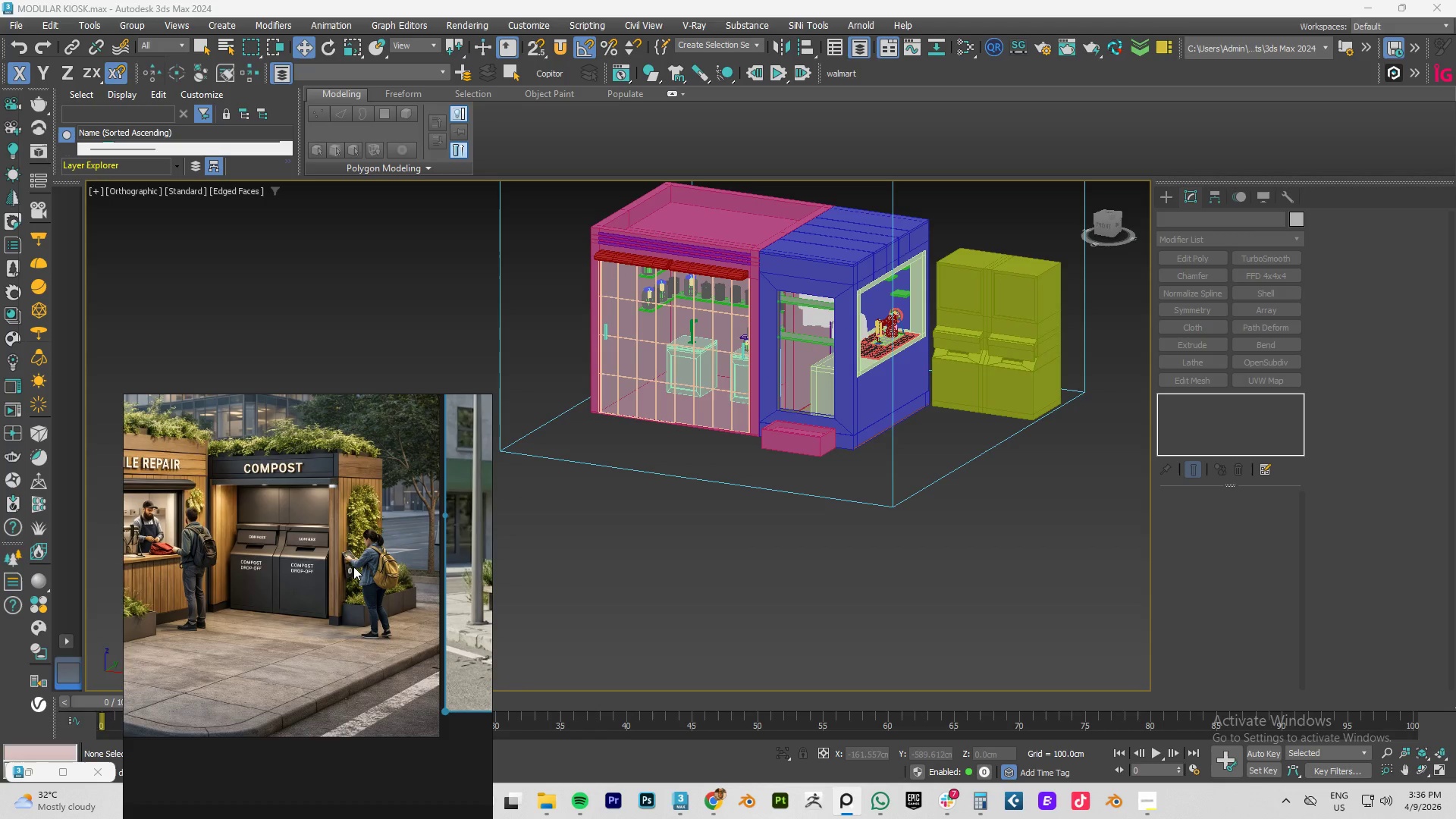 
scroll: coordinate [886, 378], scroll_direction: down, amount: 1.0
 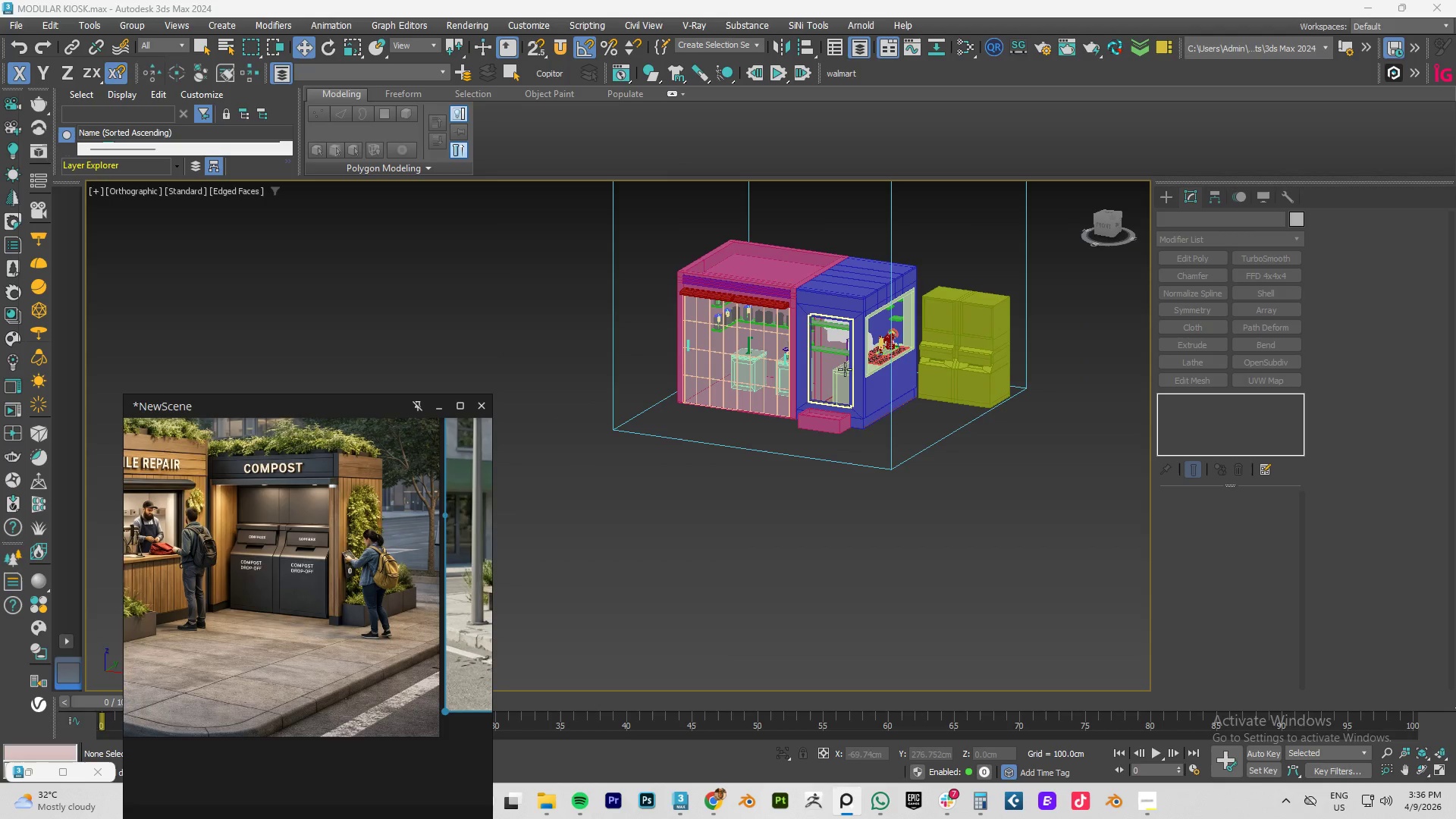 
hold_key(key=AltLeft, duration=1.5)
 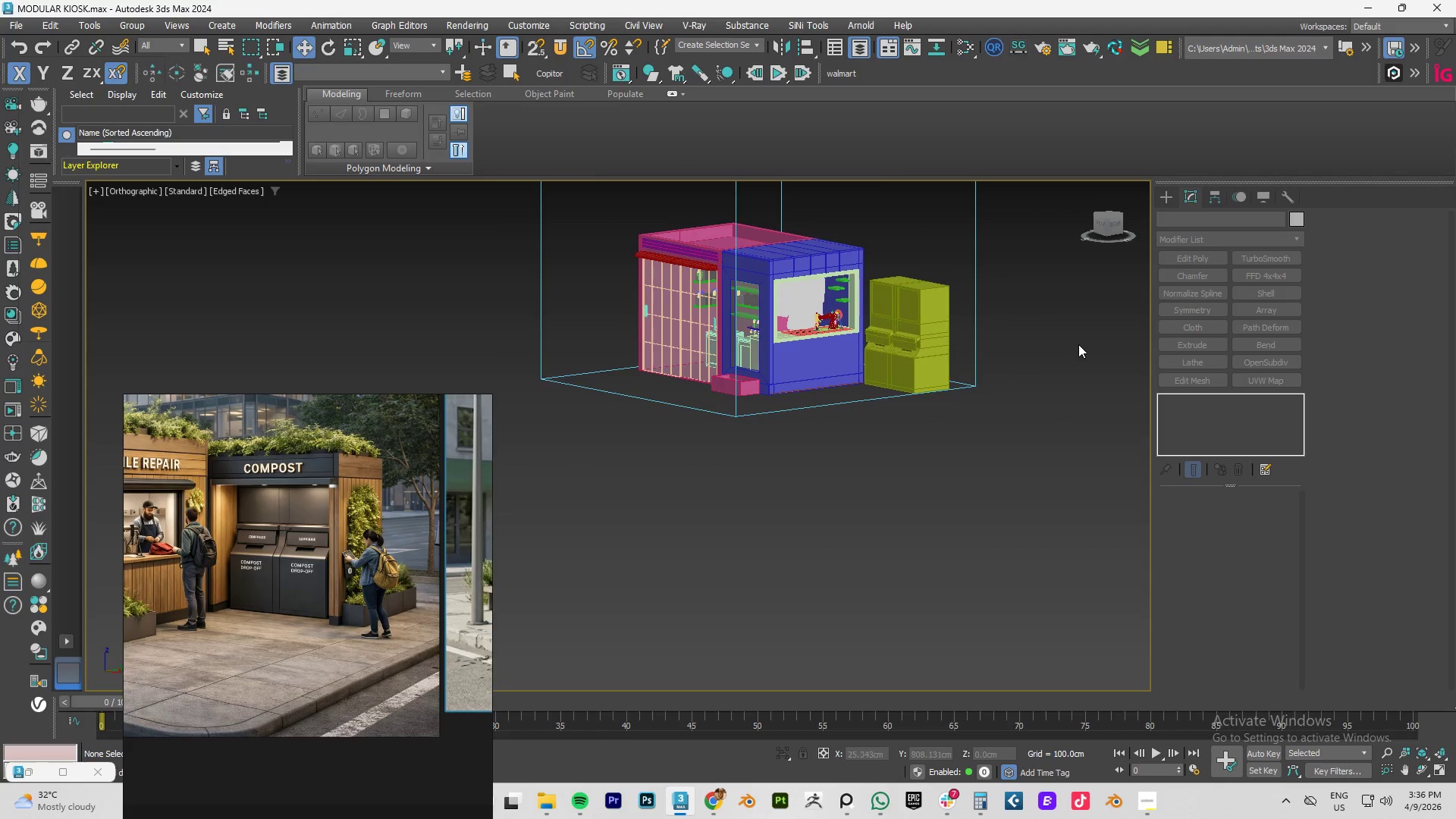 
key(Alt+AltLeft)
 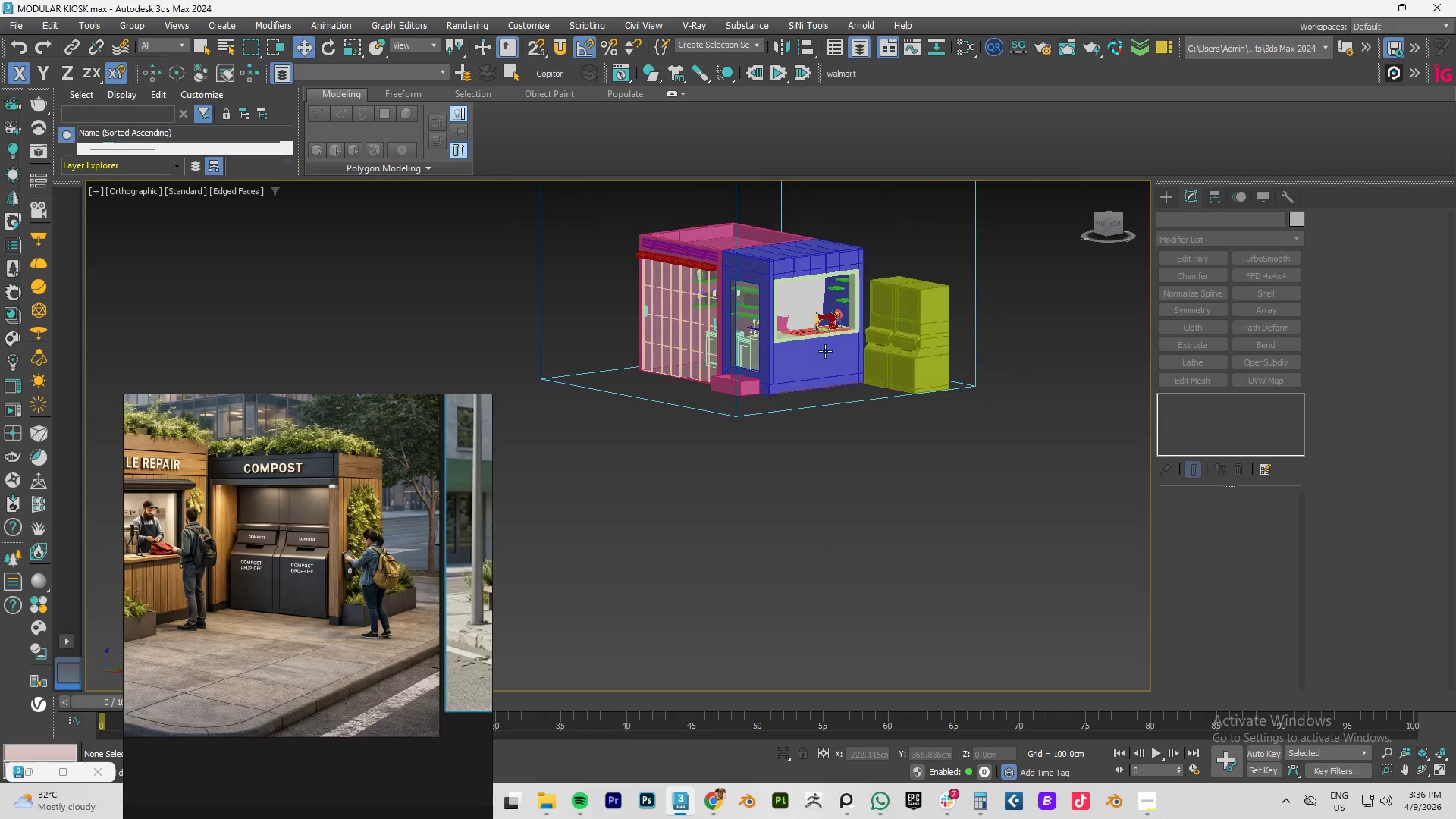 
key(Alt+AltLeft)
 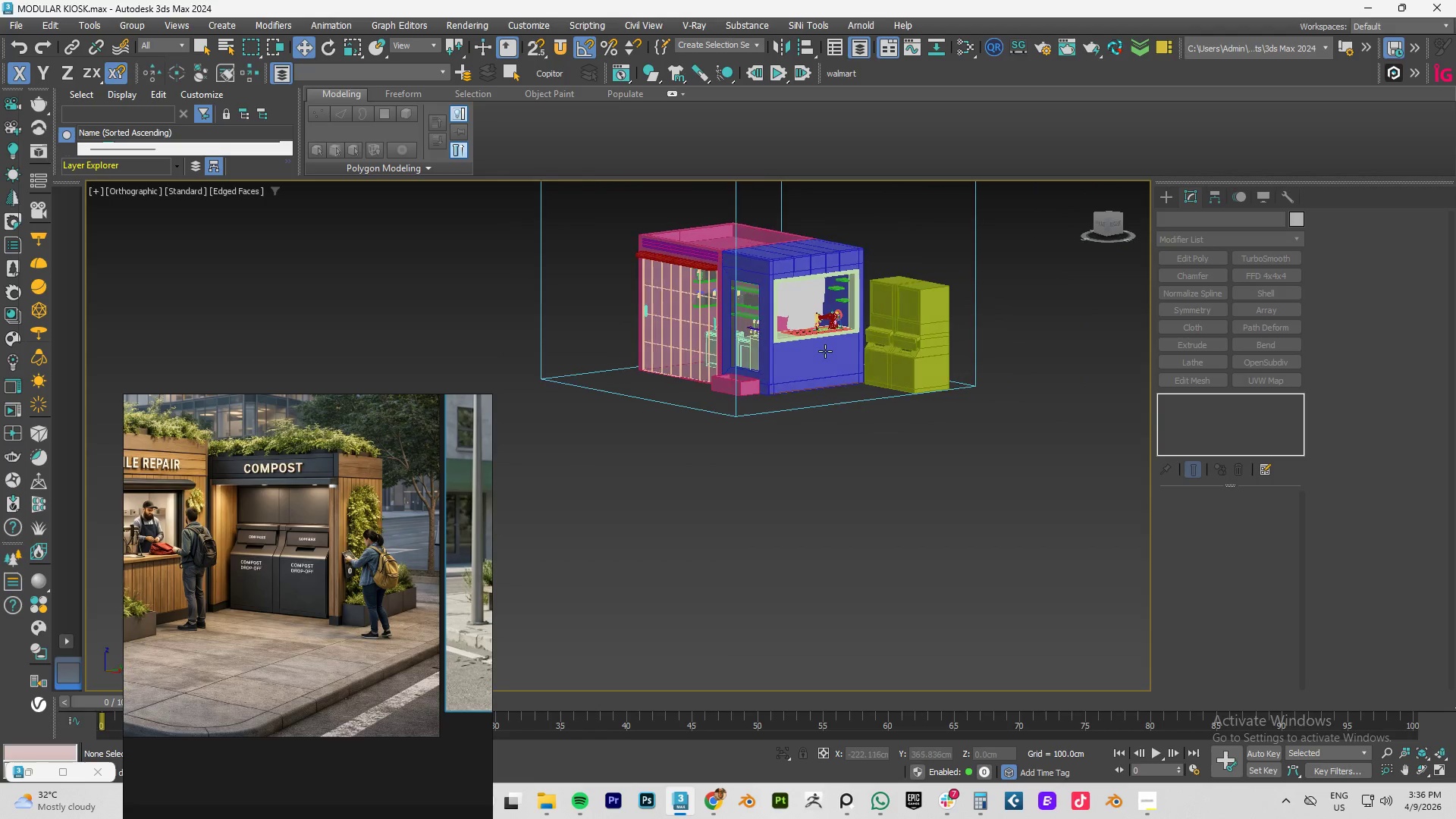 
key(Alt+AltLeft)
 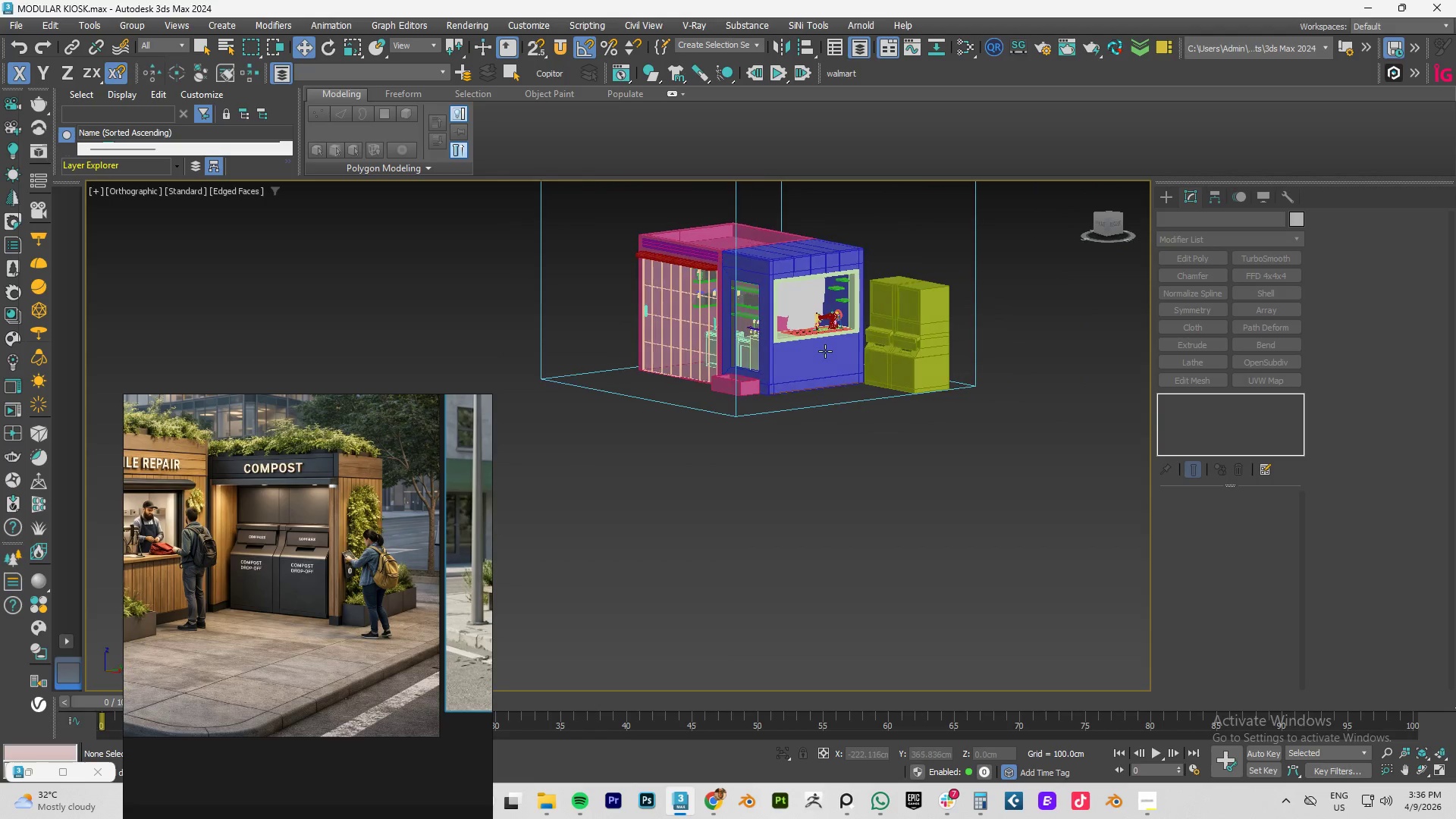 
key(Alt+AltLeft)
 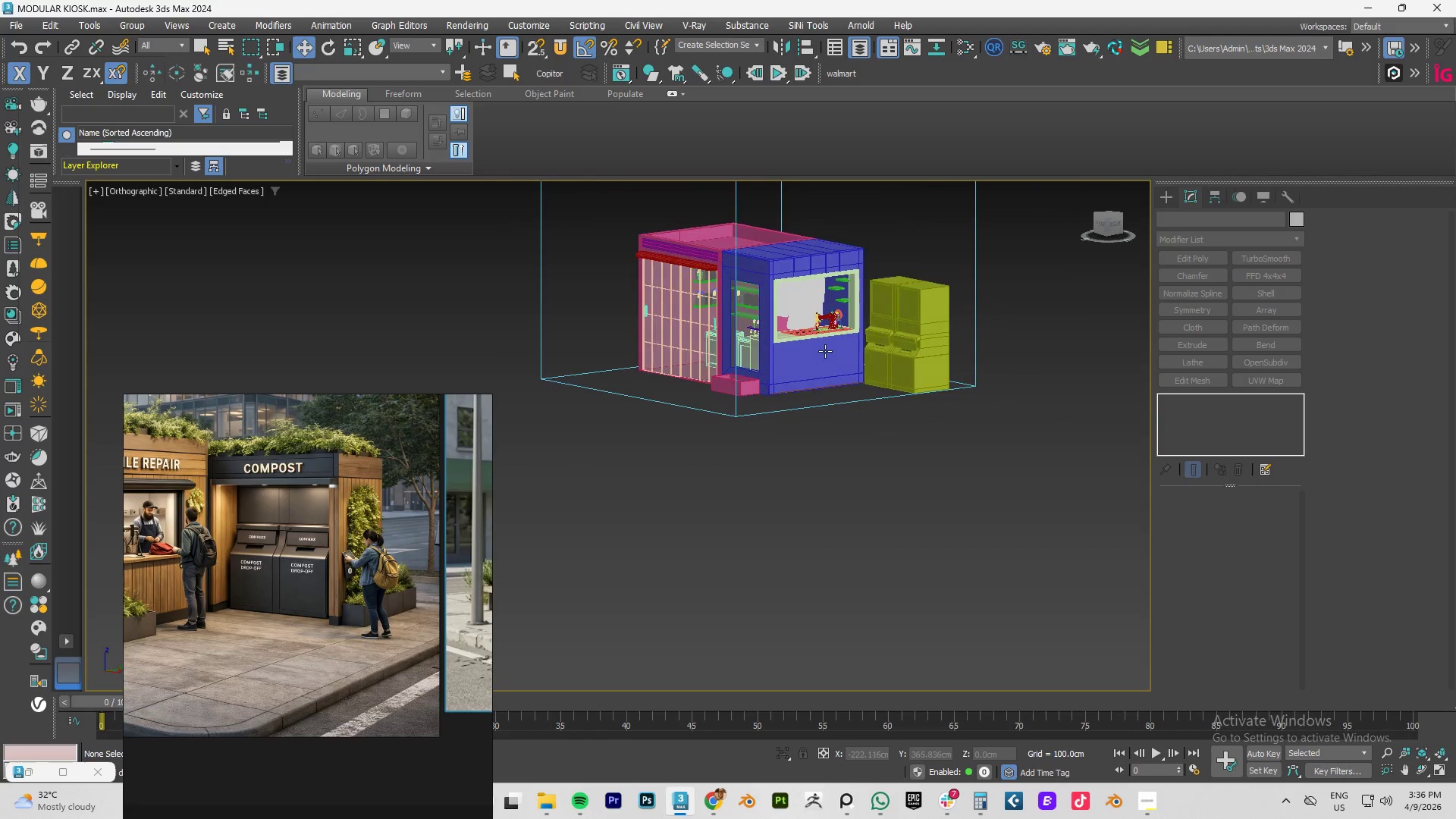 
key(Alt+AltLeft)
 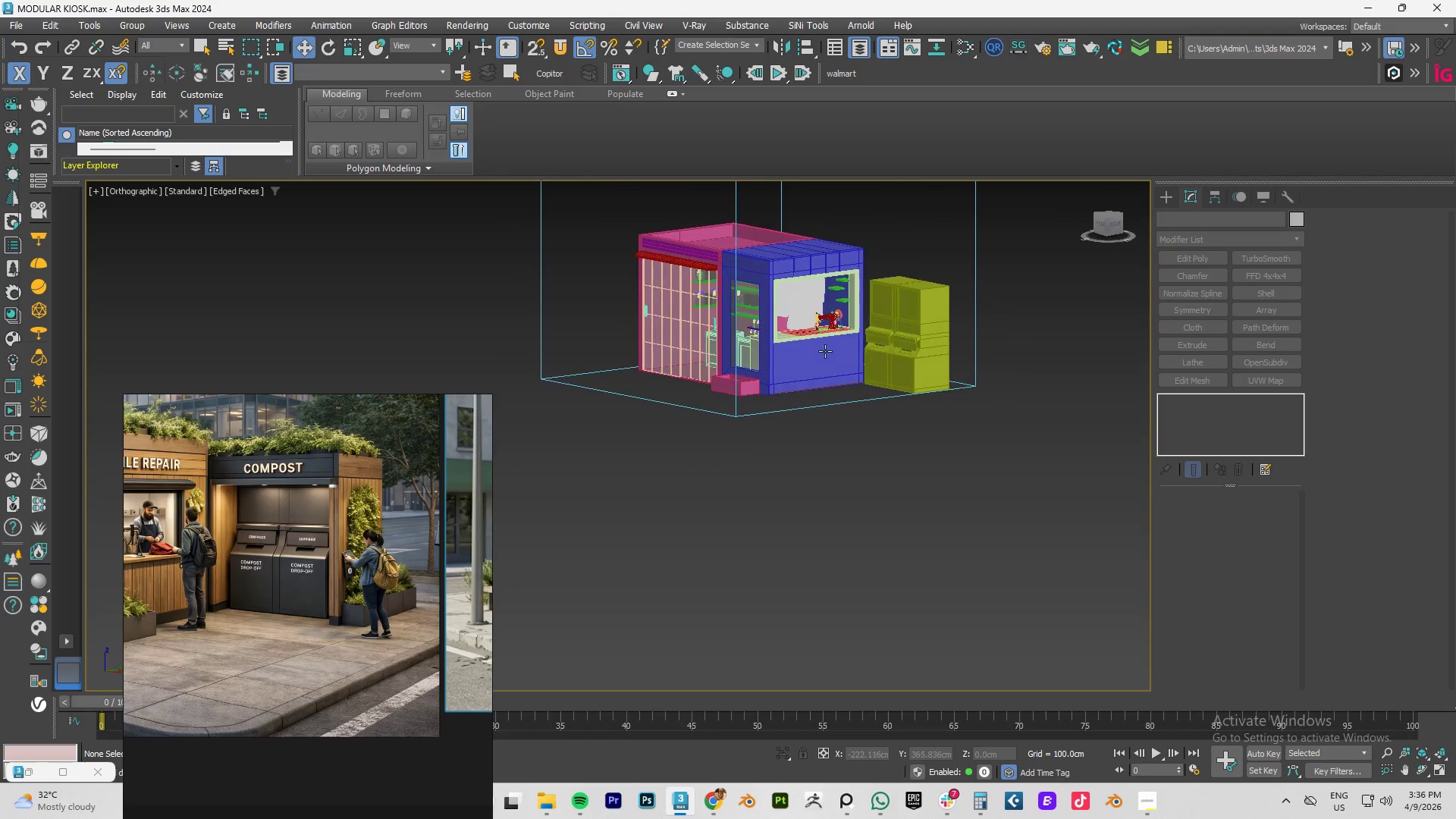 
key(Alt+AltLeft)
 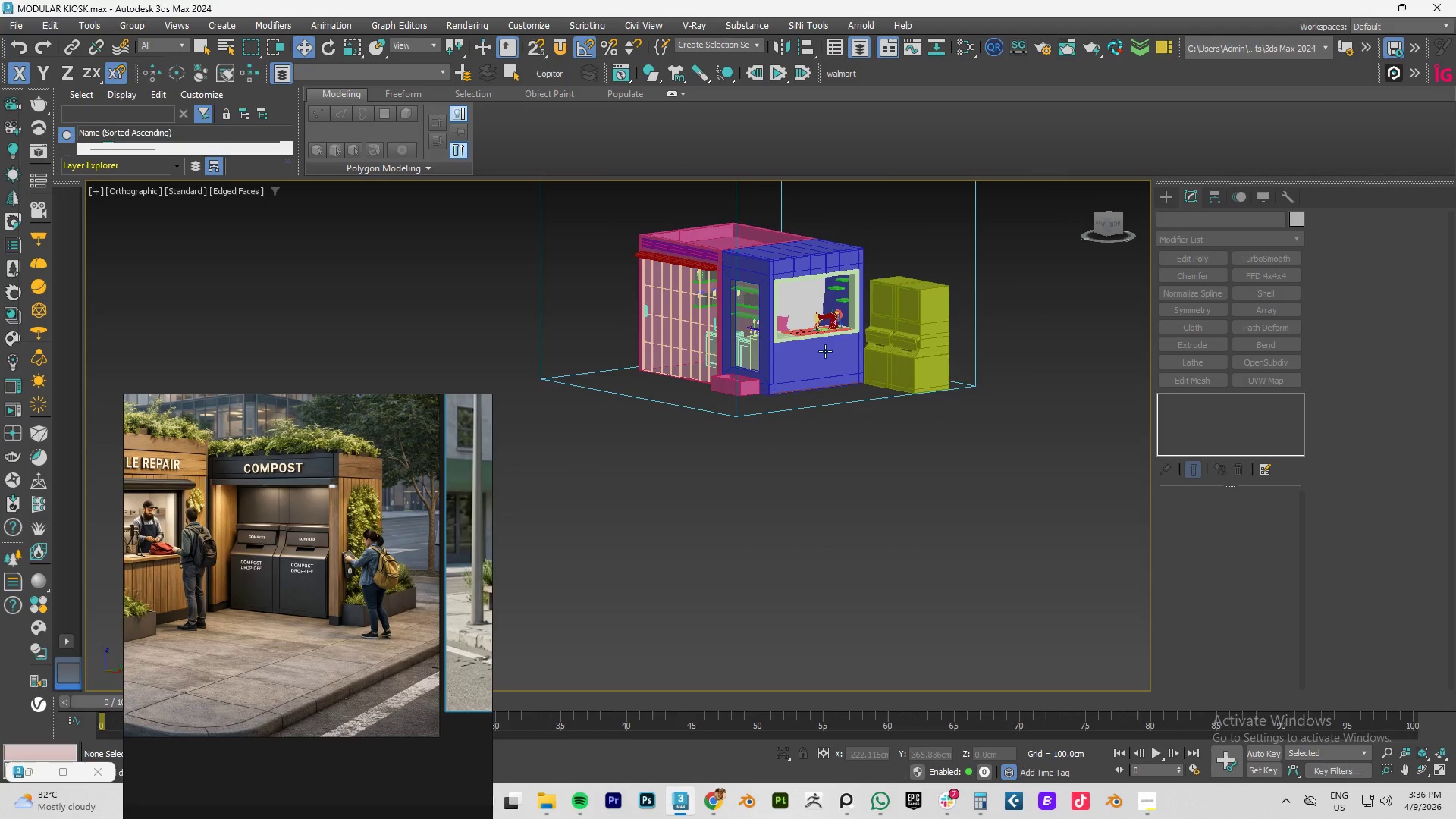 
key(Alt+AltLeft)
 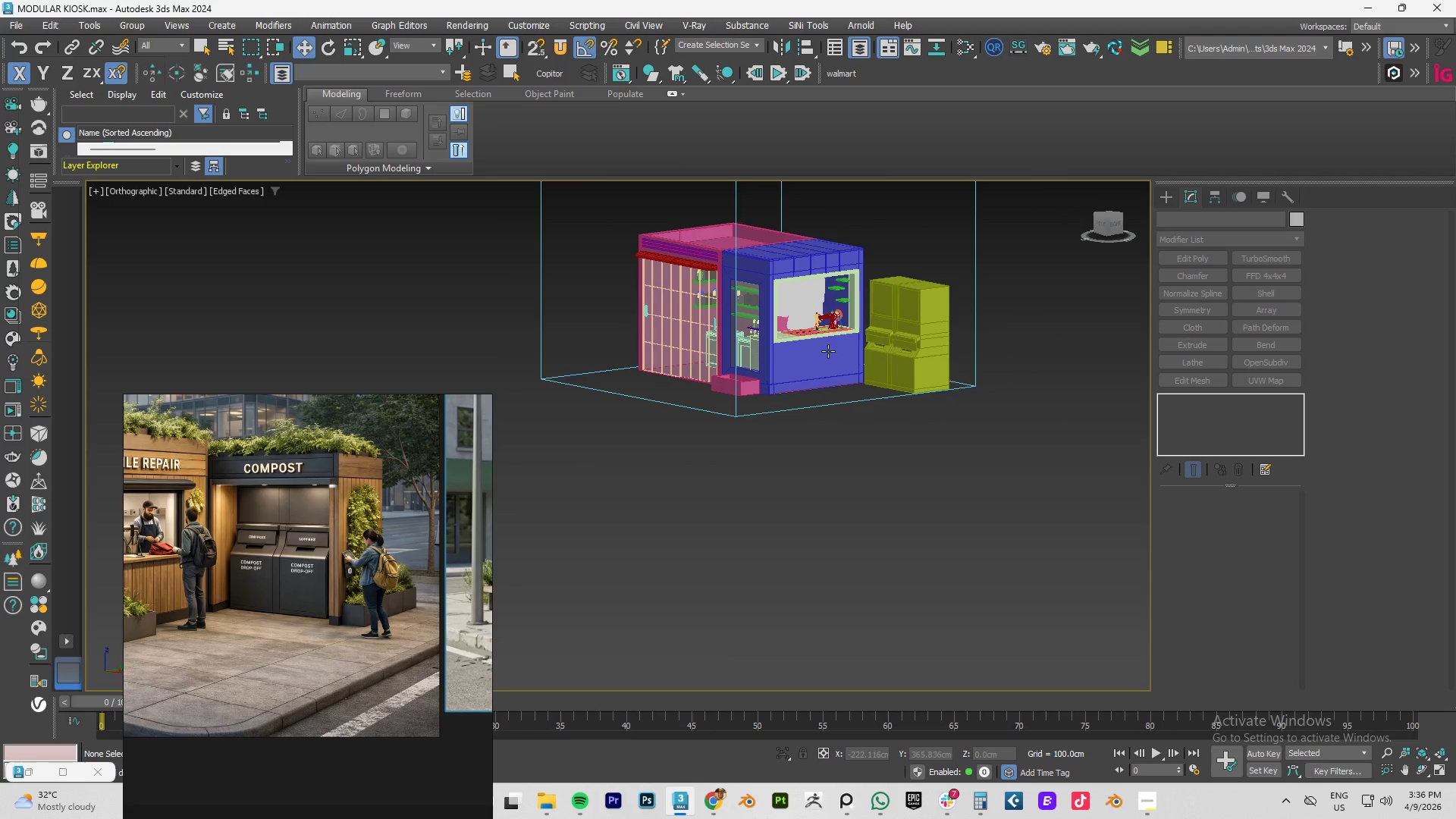 
key(Alt+AltLeft)
 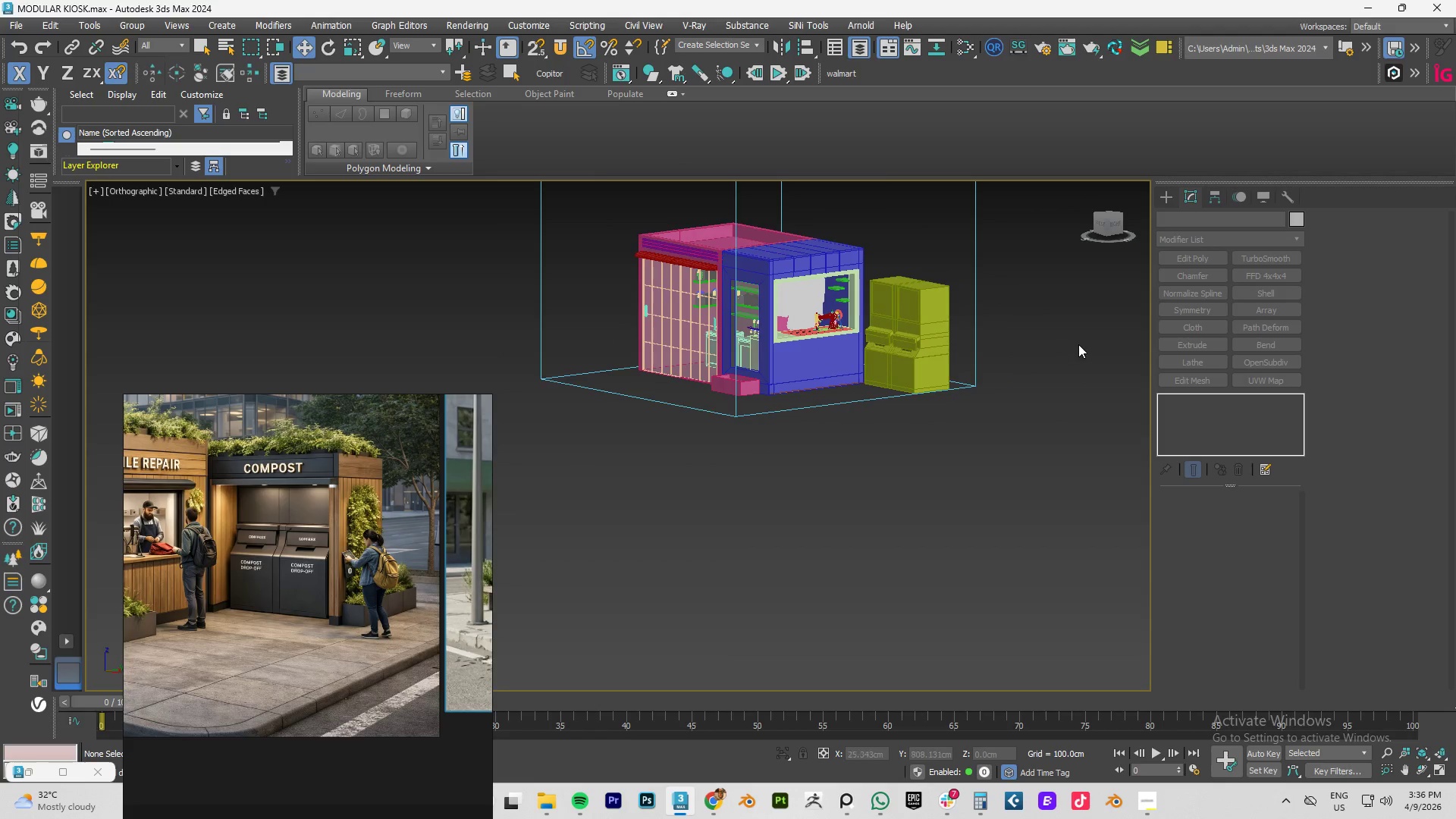 
left_click([1078, 344])
 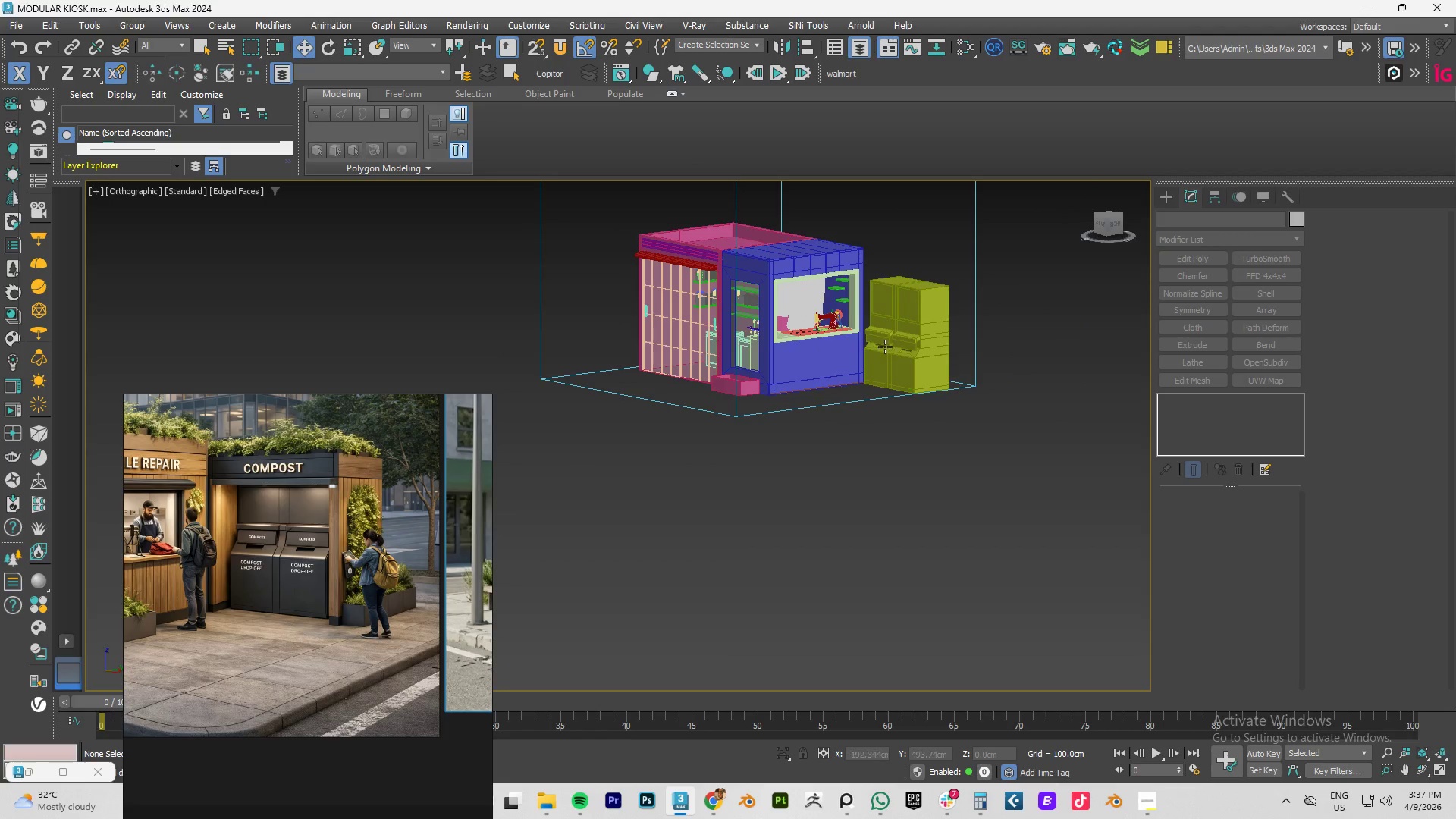 